 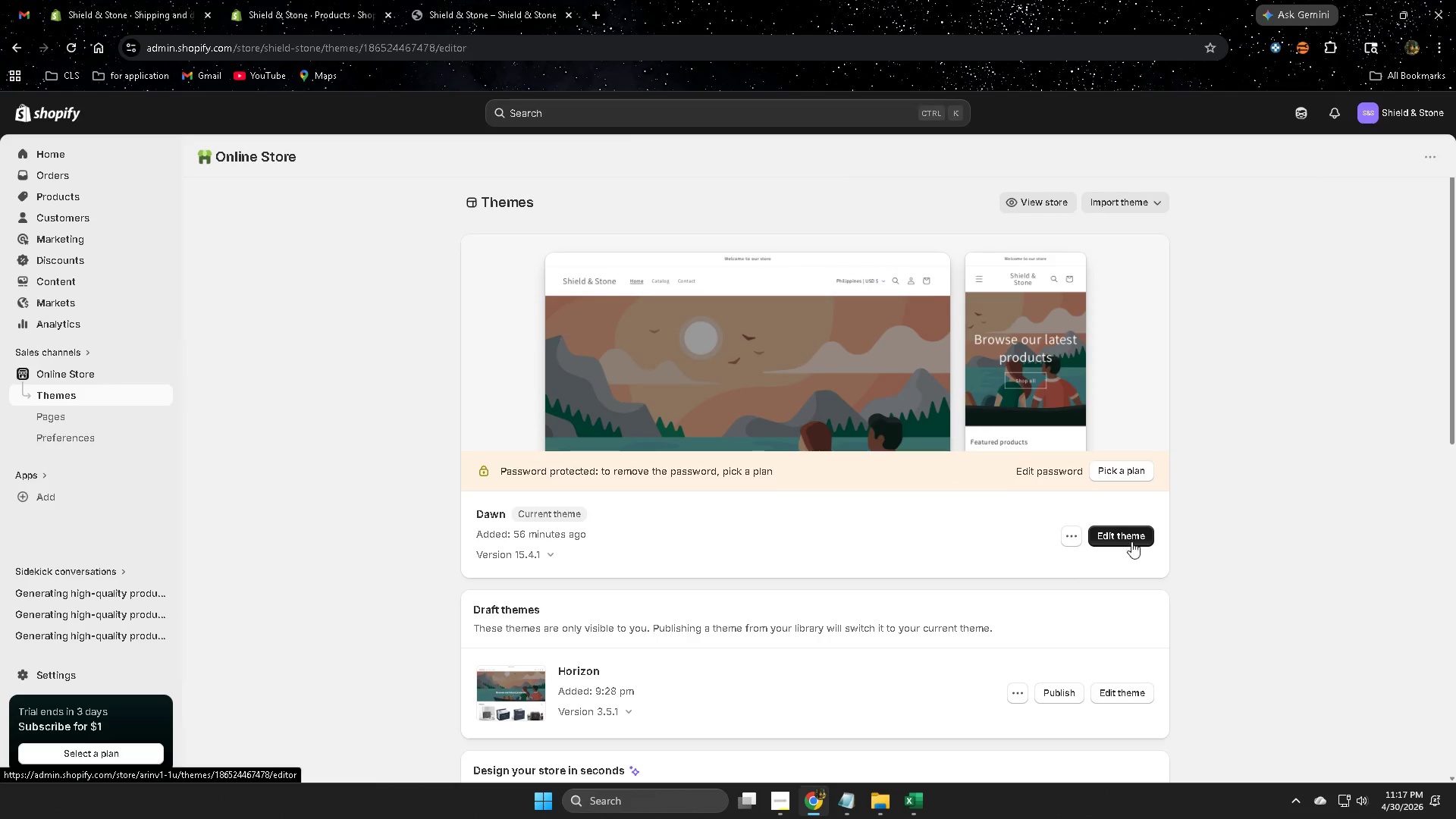 
left_click([467, 0])
 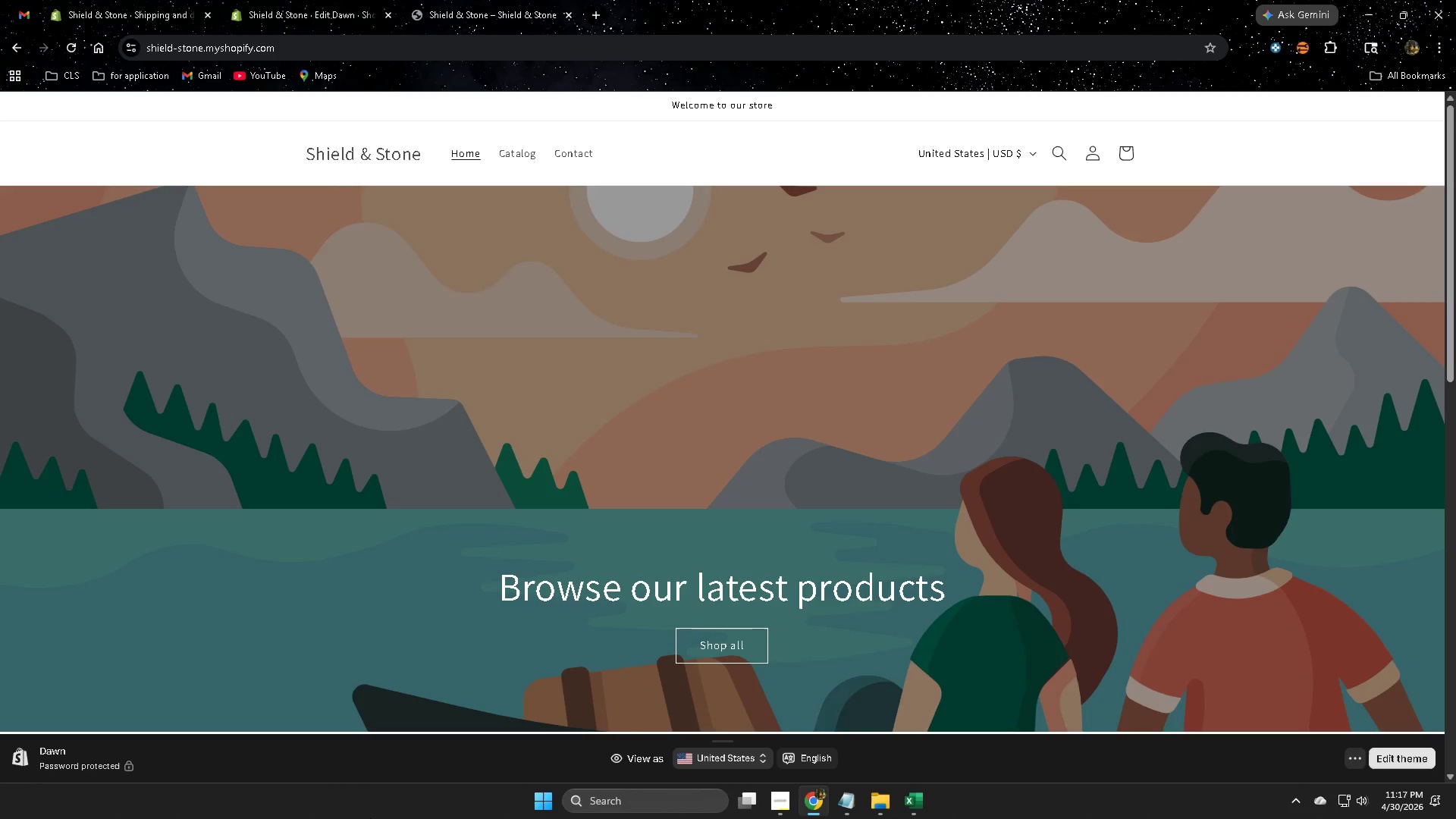 
scroll: coordinate [499, 387], scroll_direction: down, amount: 7.0
 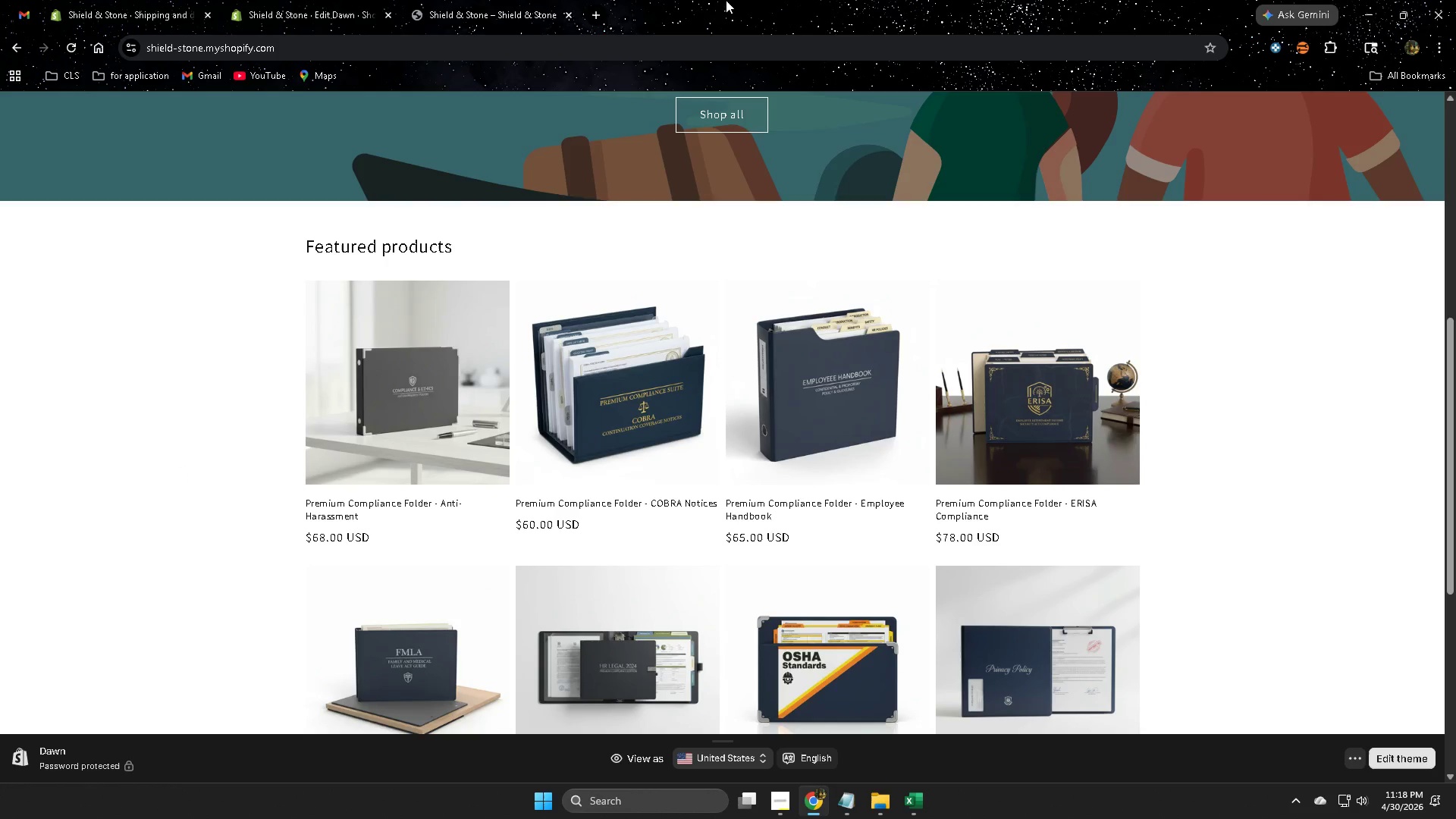 
wait(28.45)
 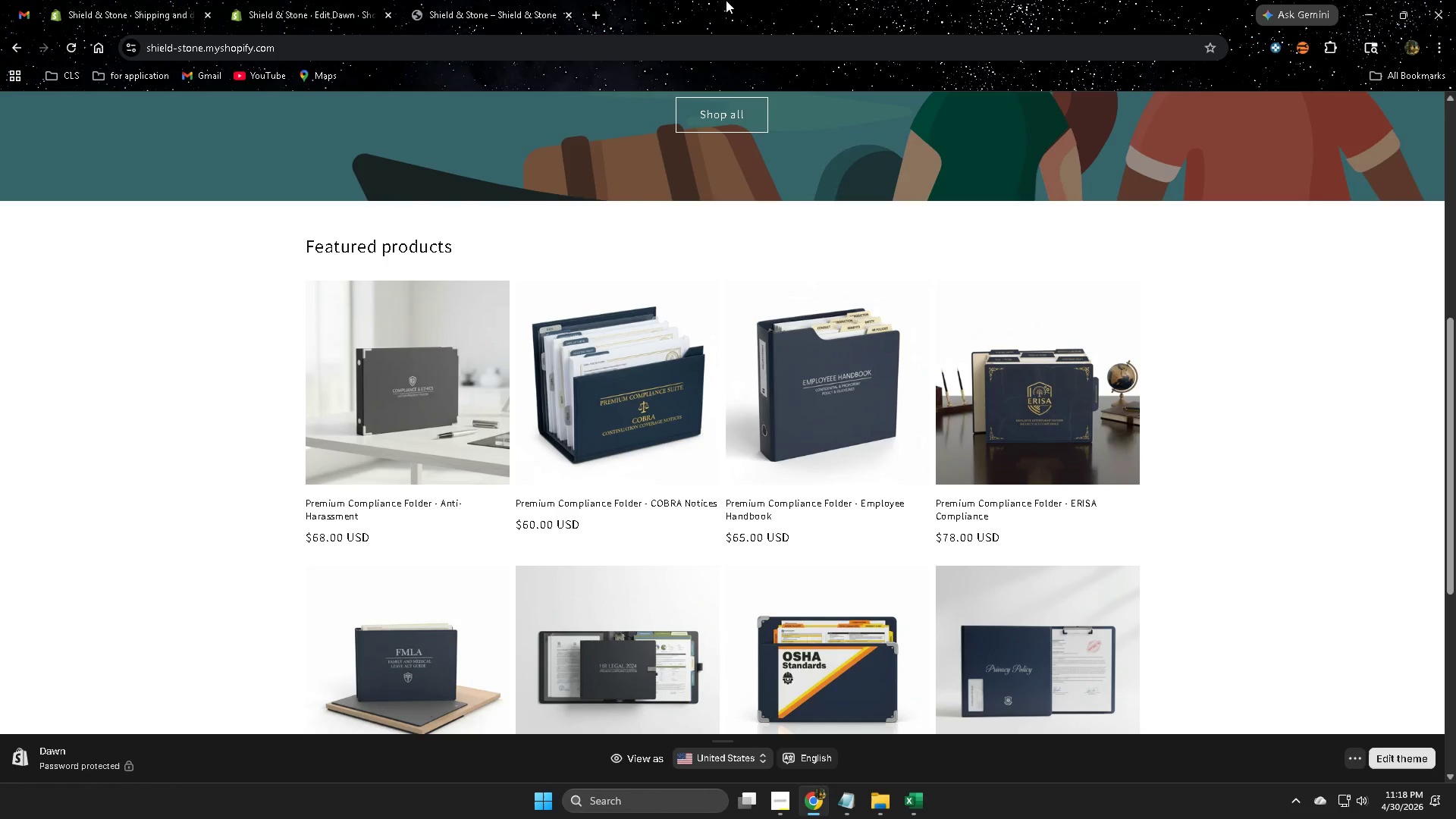 
left_click([635, 401])
 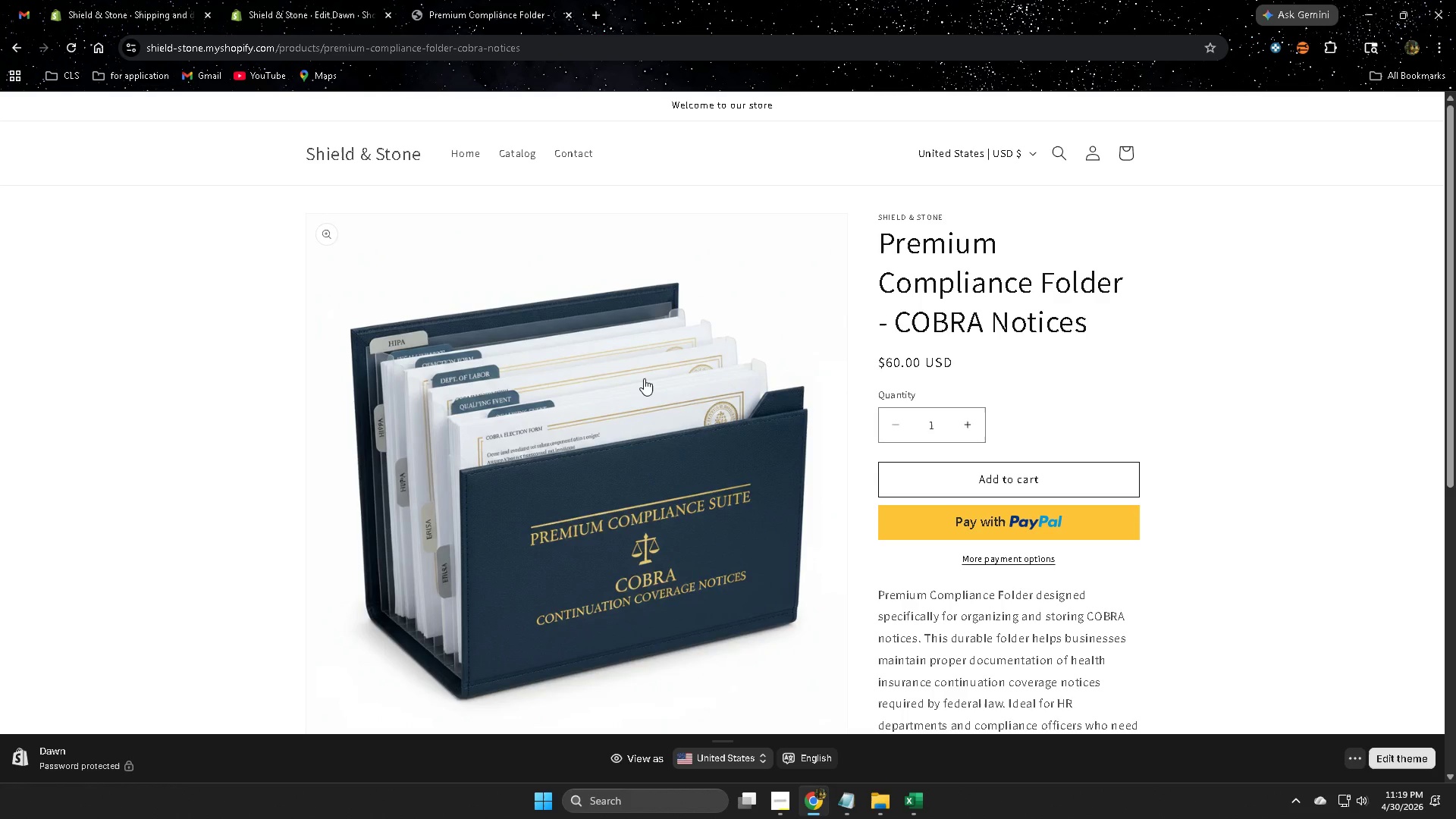 
wait(55.03)
 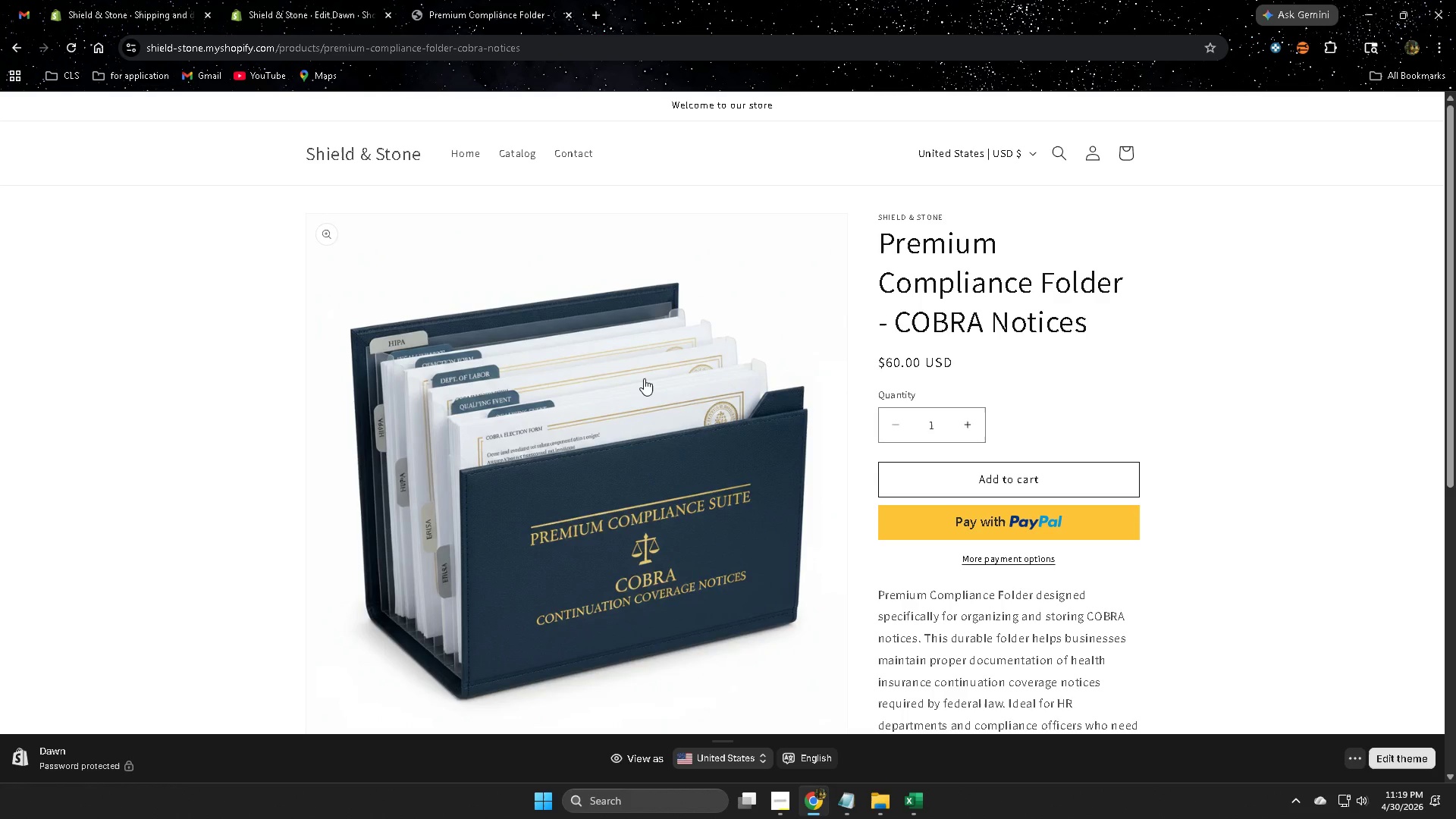 
scroll: coordinate [952, 539], scroll_direction: down, amount: 4.0
 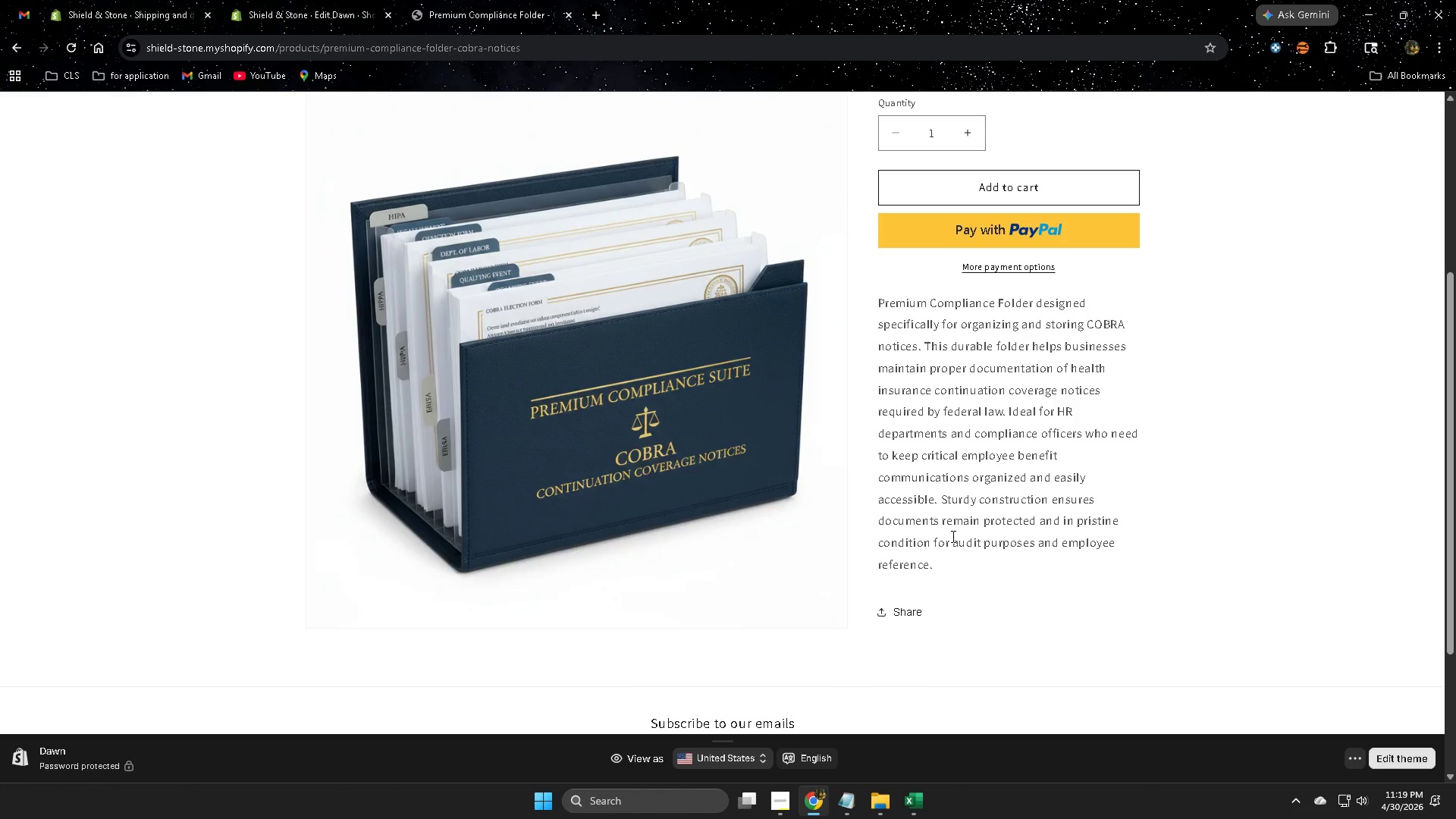 
wait(31.12)
 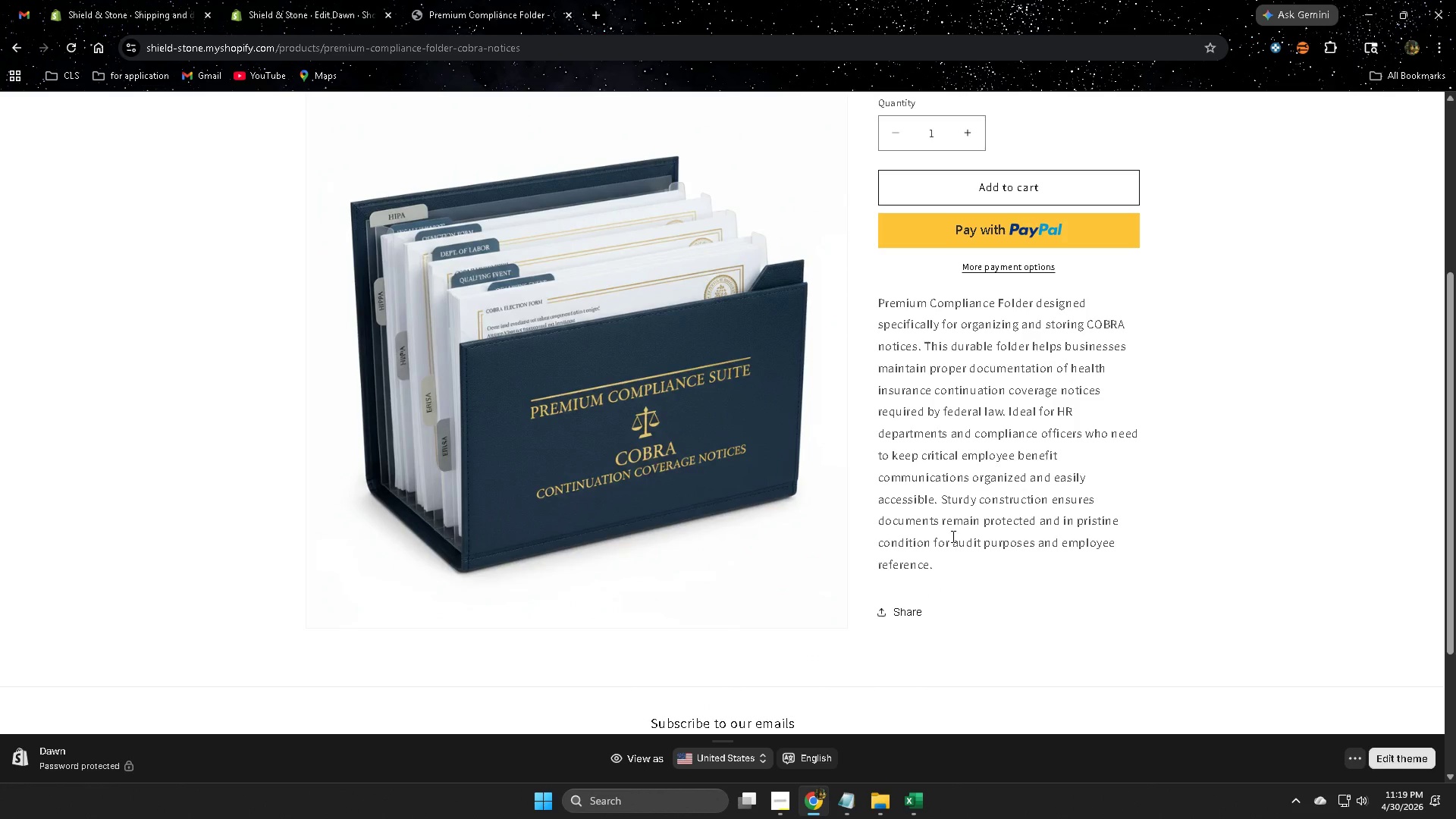 
scroll: coordinate [967, 546], scroll_direction: down, amount: 2.0
 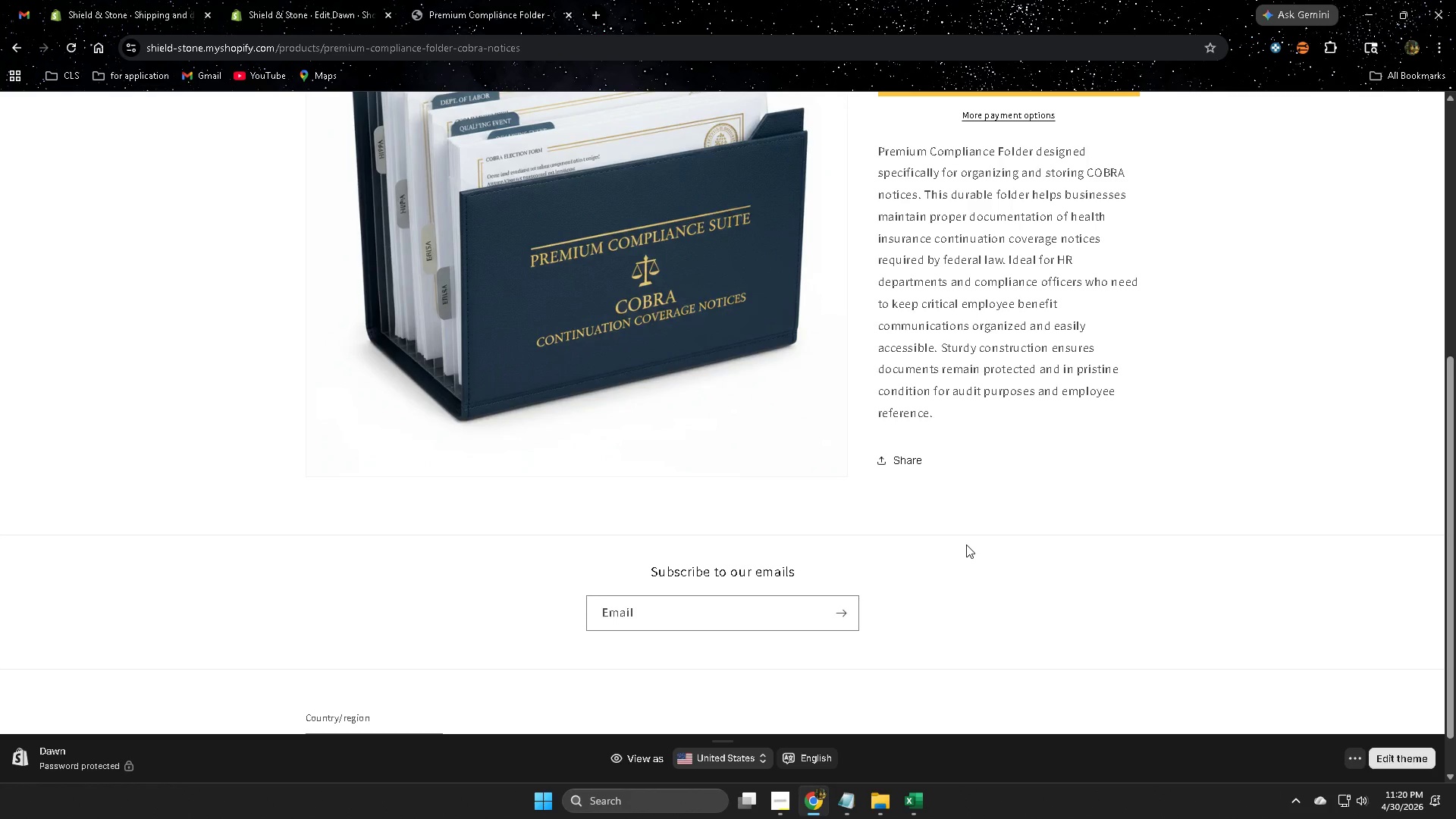 
wait(29.35)
 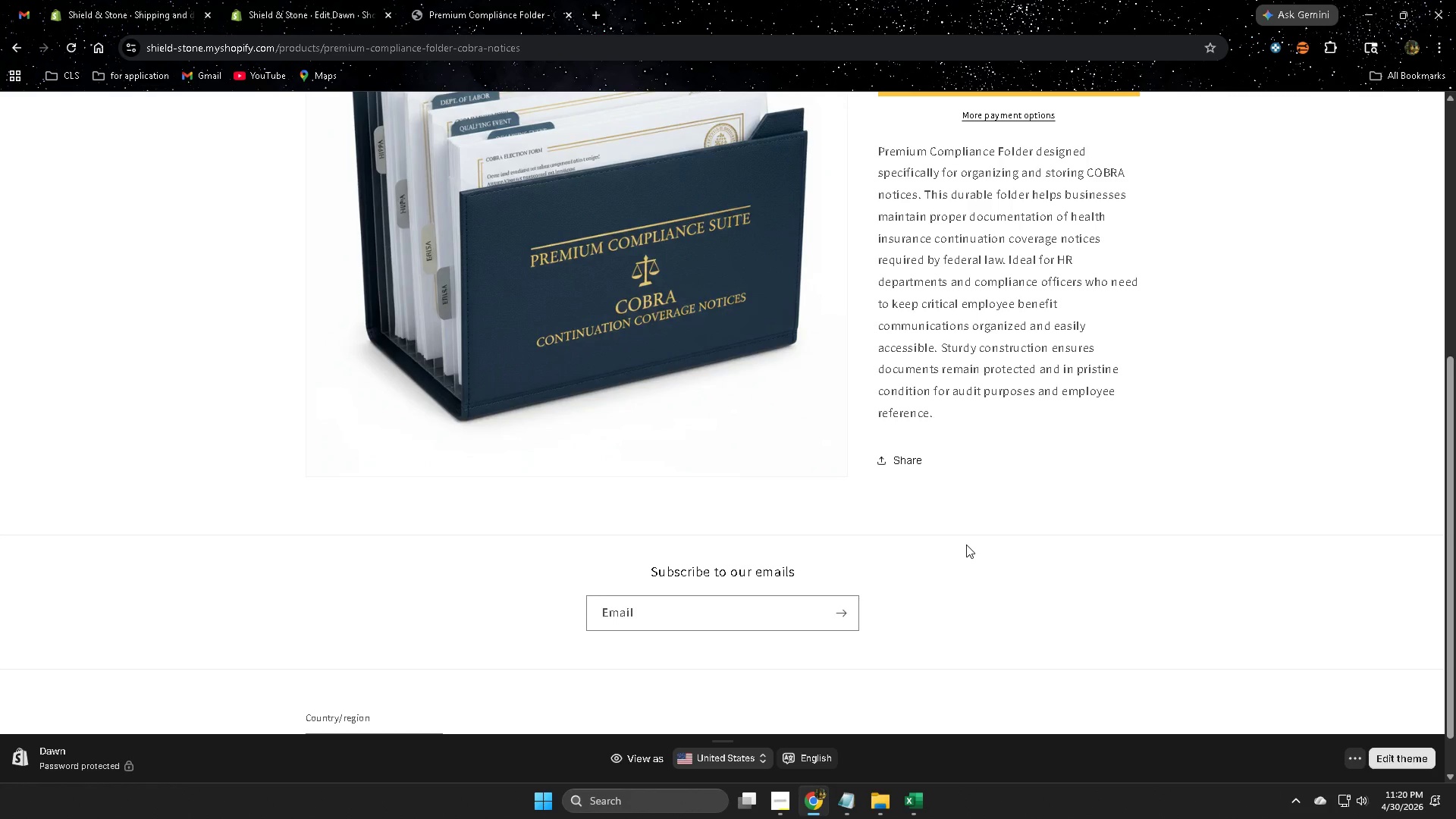 
scroll: coordinate [915, 500], scroll_direction: down, amount: 2.0
 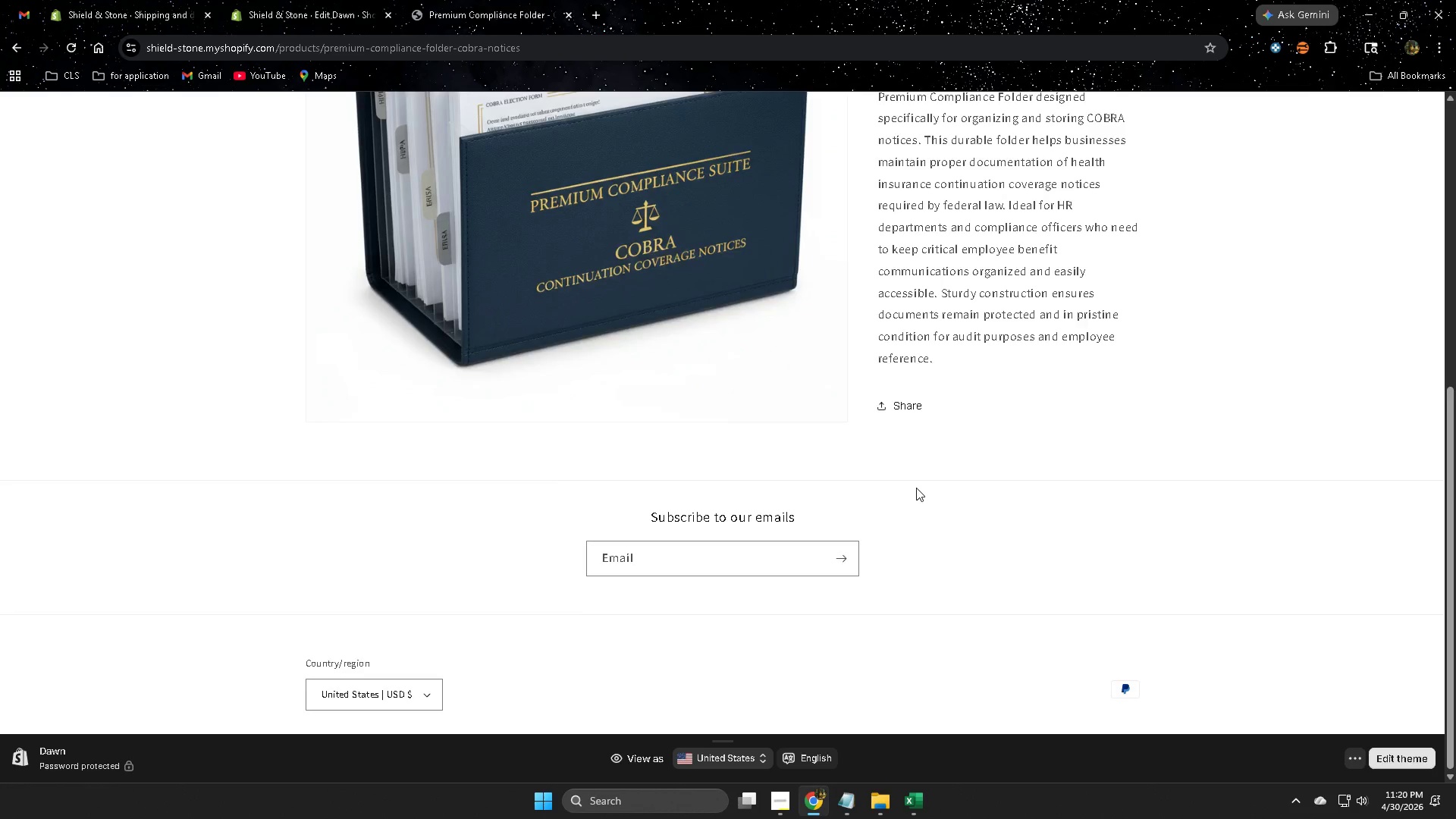 
scroll: coordinate [916, 486], scroll_direction: up, amount: 6.0
 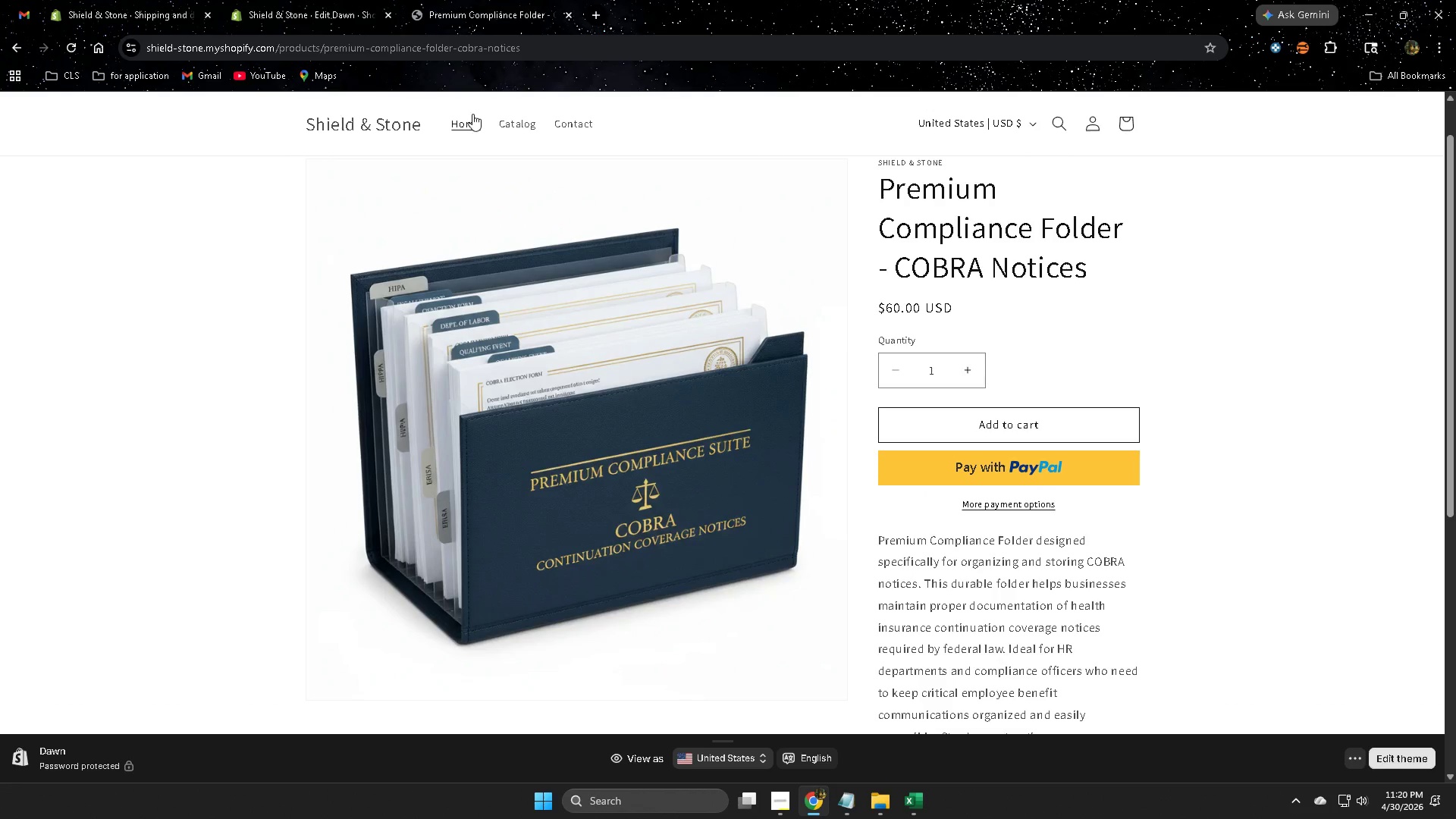 
left_click([470, 116])
 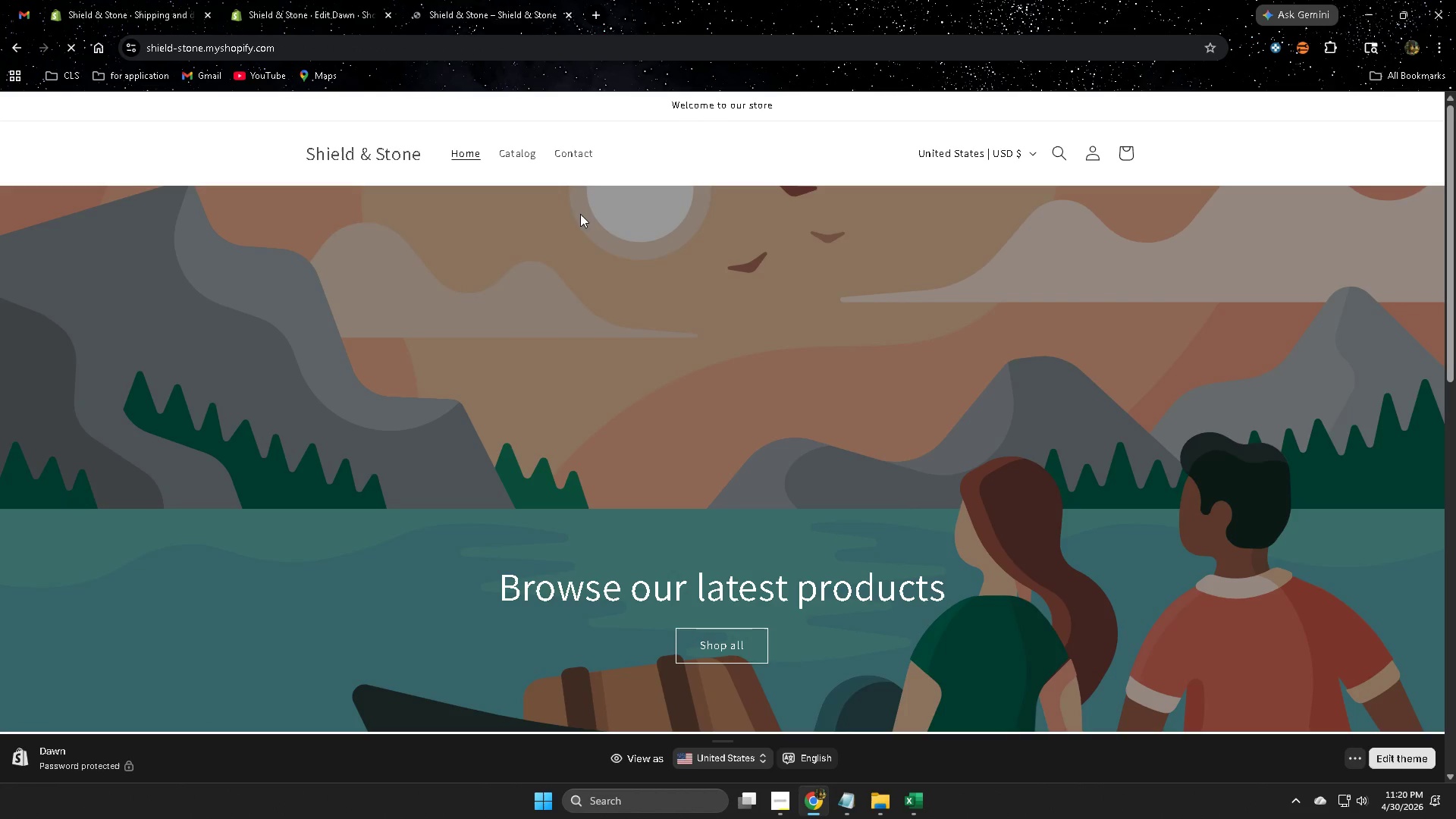 
scroll: coordinate [572, 222], scroll_direction: down, amount: 12.0
 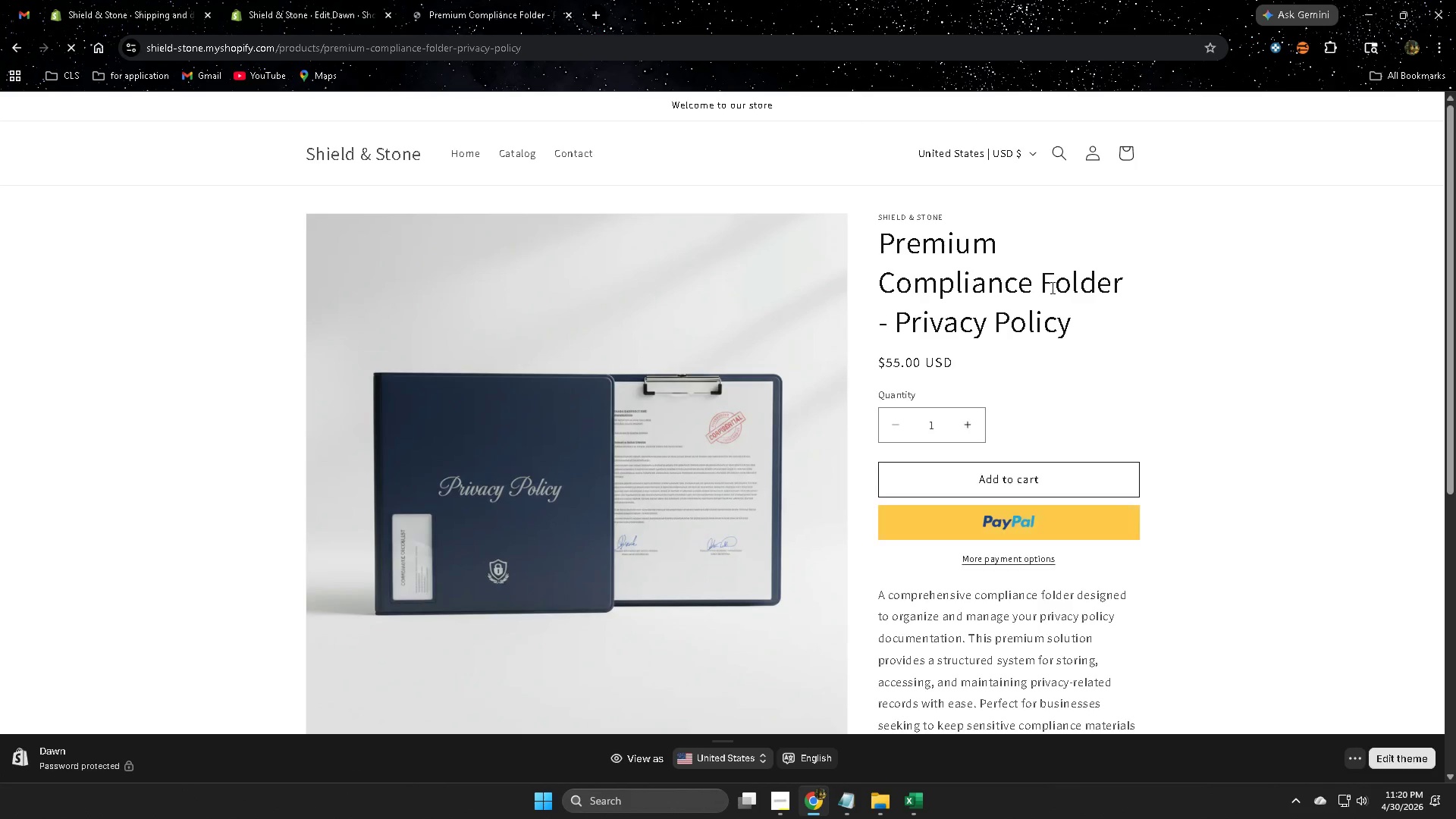 
wait(6.8)
 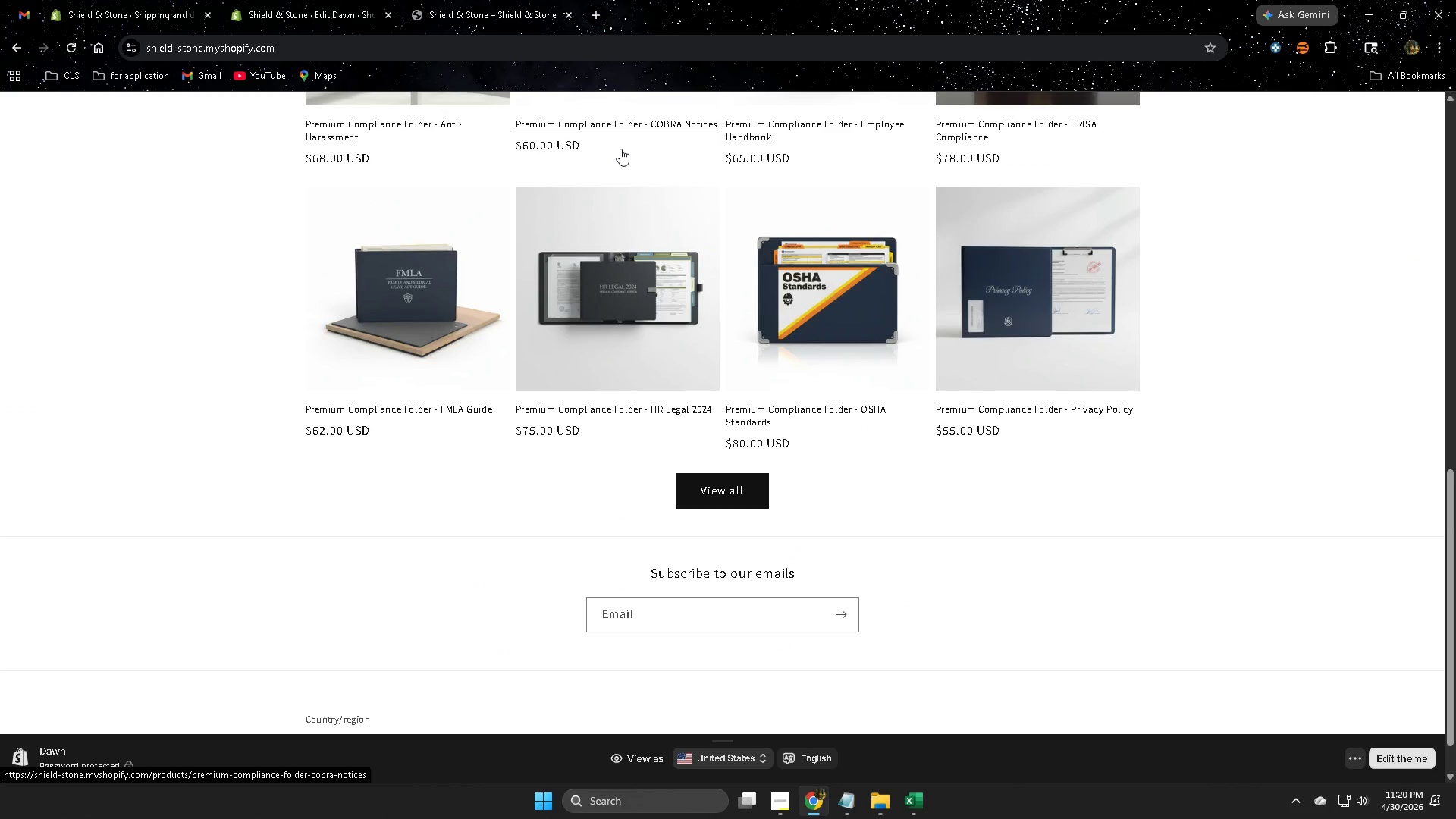 
scroll: coordinate [1015, 240], scroll_direction: down, amount: 1.0
 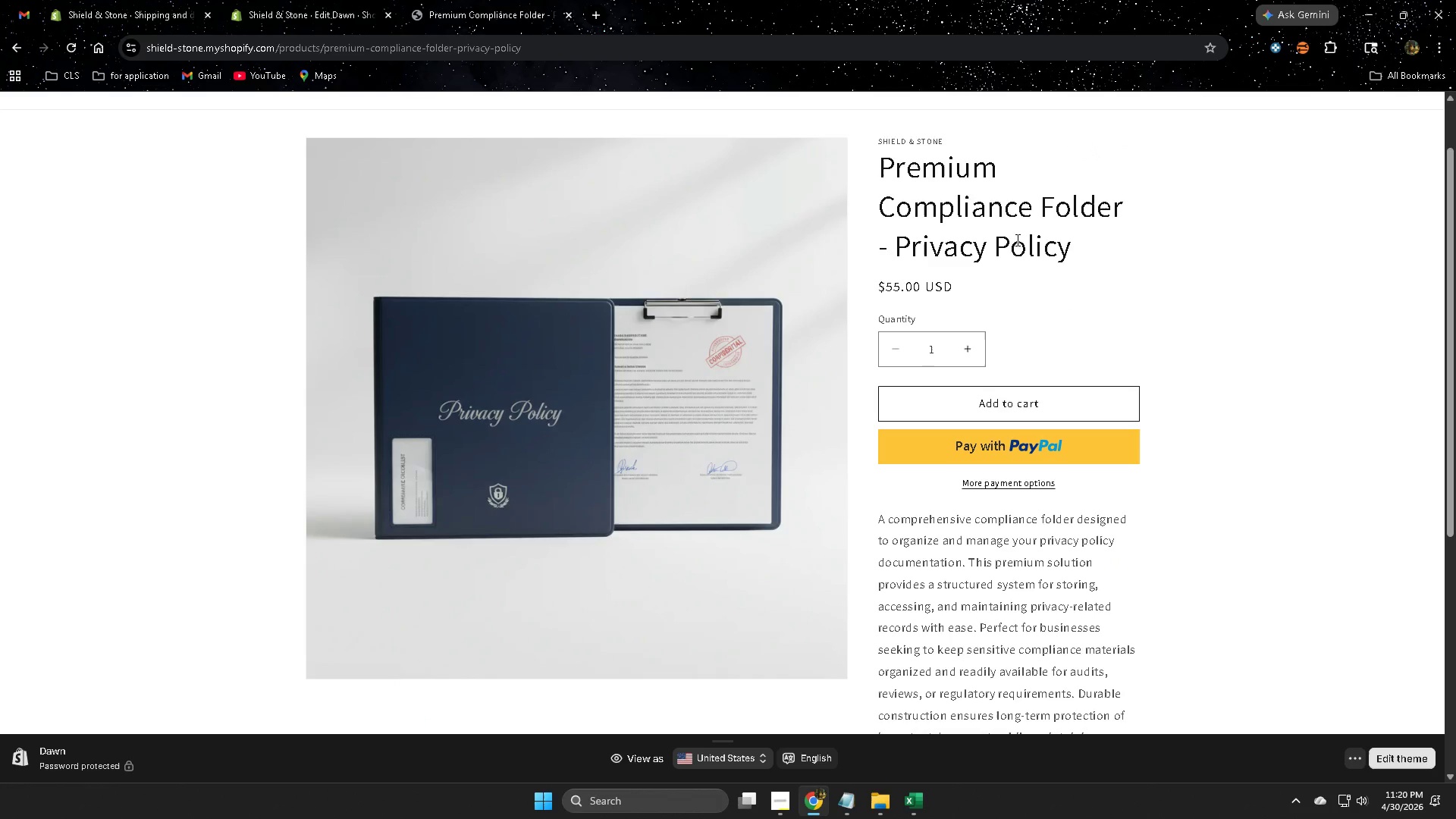 
wait(25.97)
 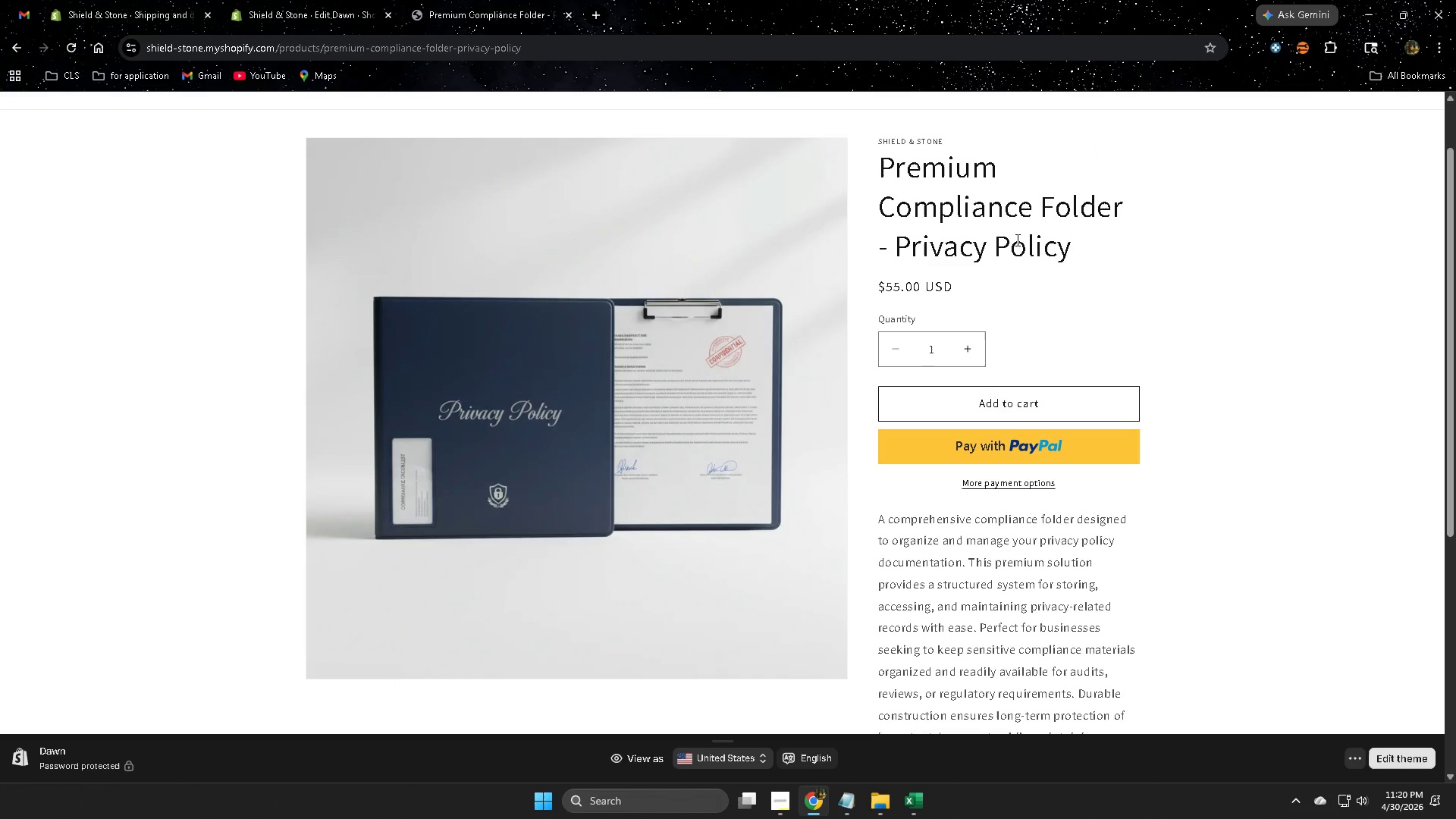 
scroll: coordinate [1019, 240], scroll_direction: down, amount: 2.0
 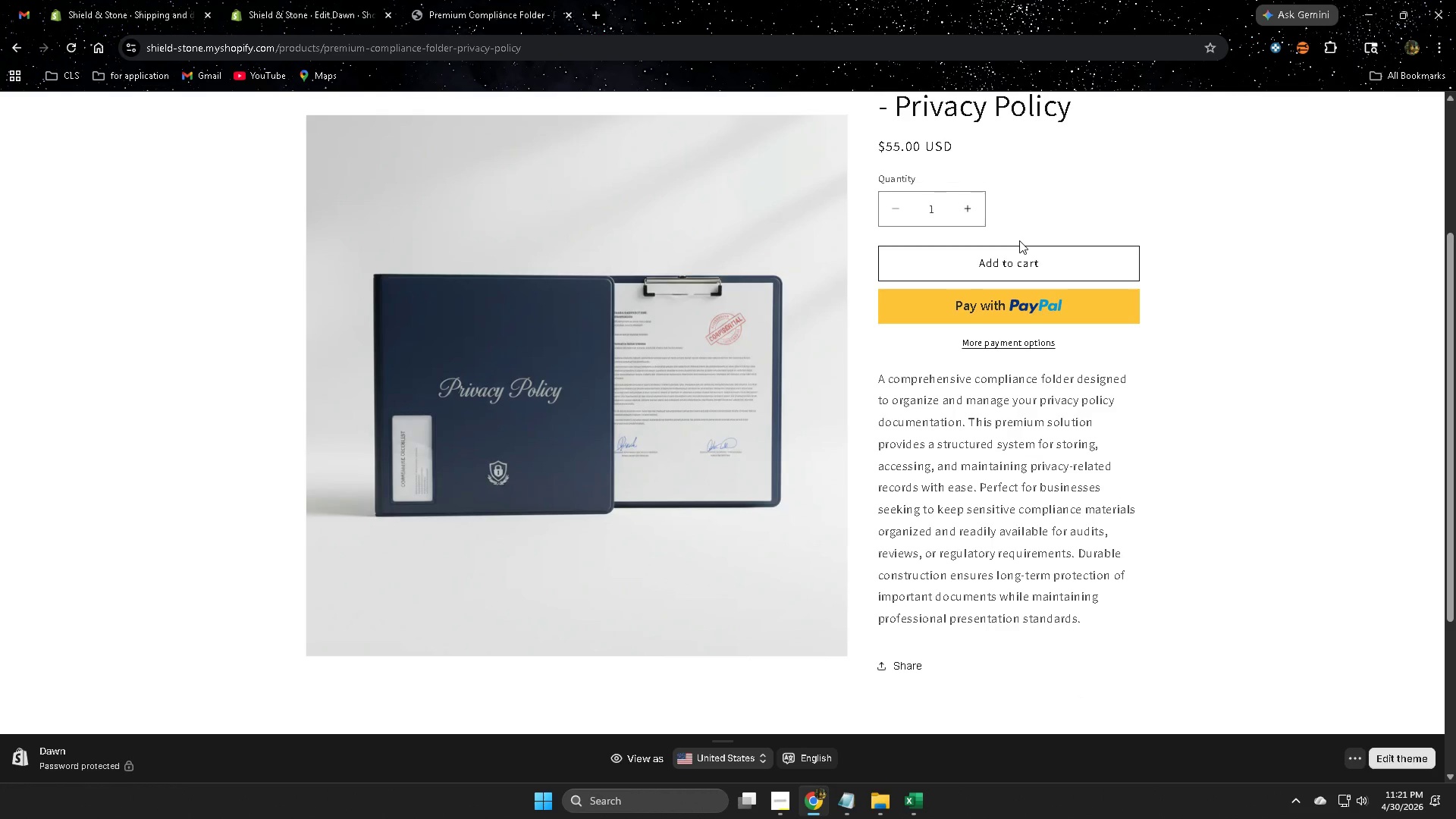 
wait(25.65)
 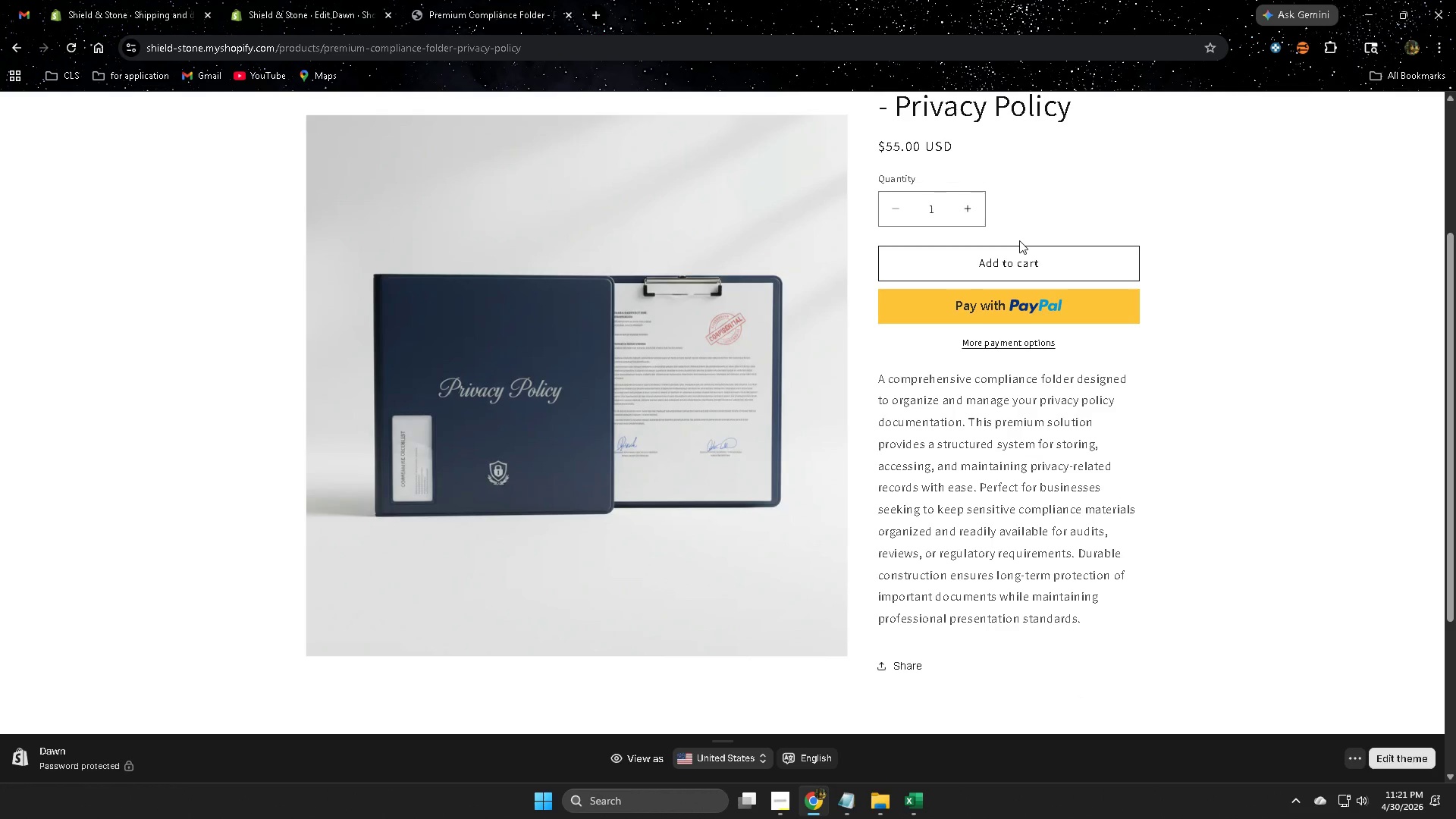 
scroll: coordinate [1021, 215], scroll_direction: down, amount: 2.0
 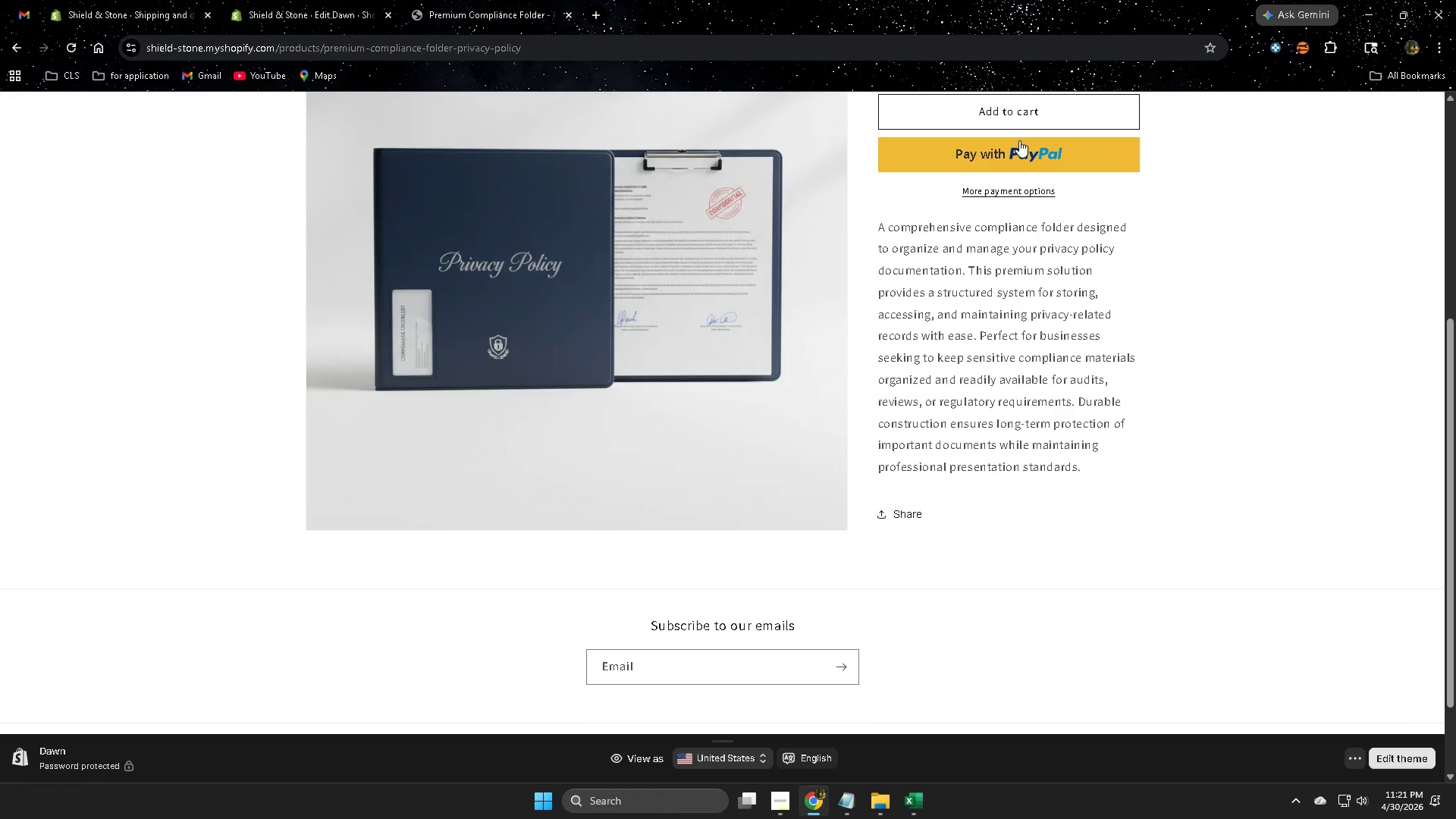 
wait(37.57)
 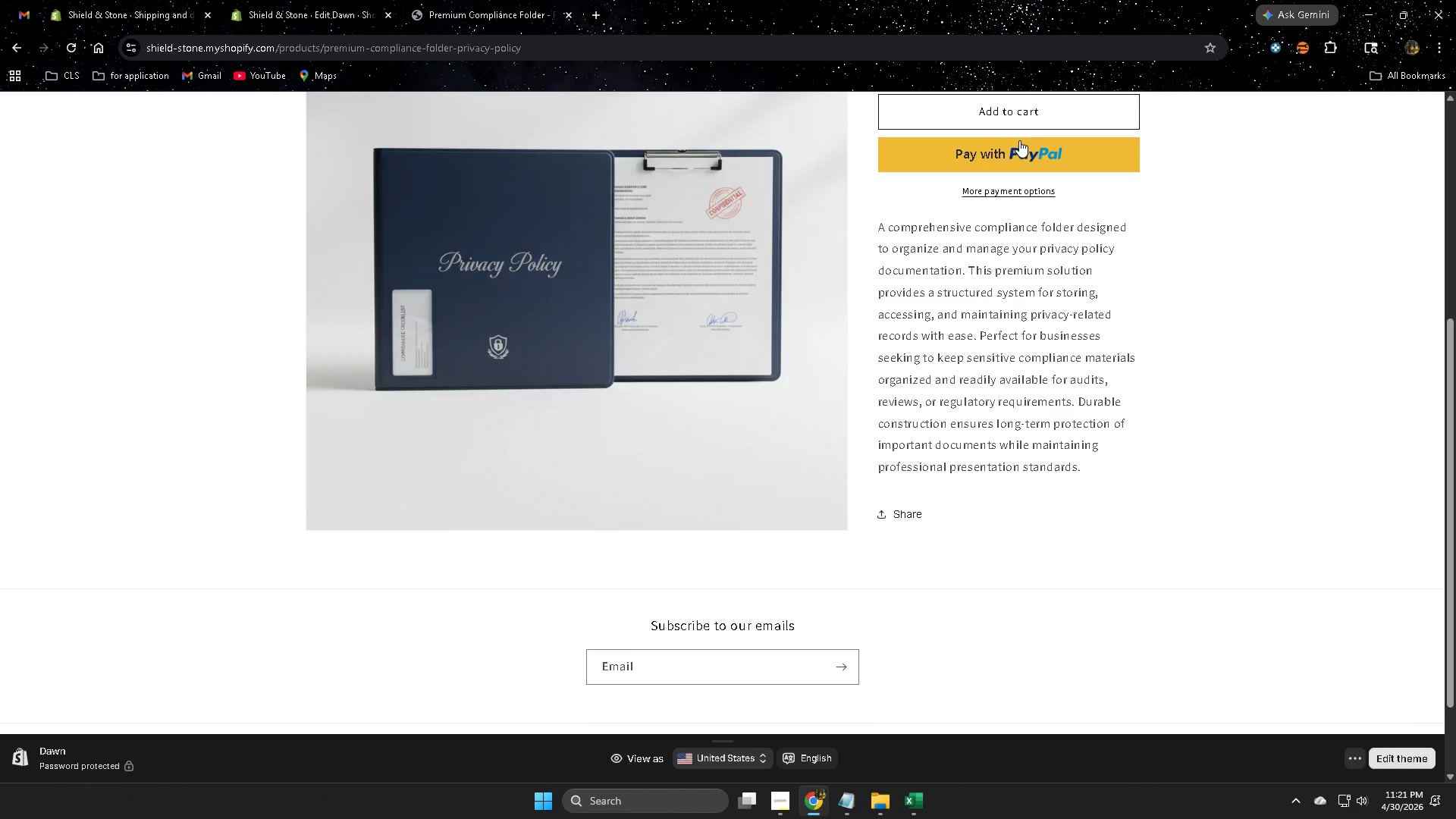 
scroll: coordinate [1020, 139], scroll_direction: down, amount: 1.0
 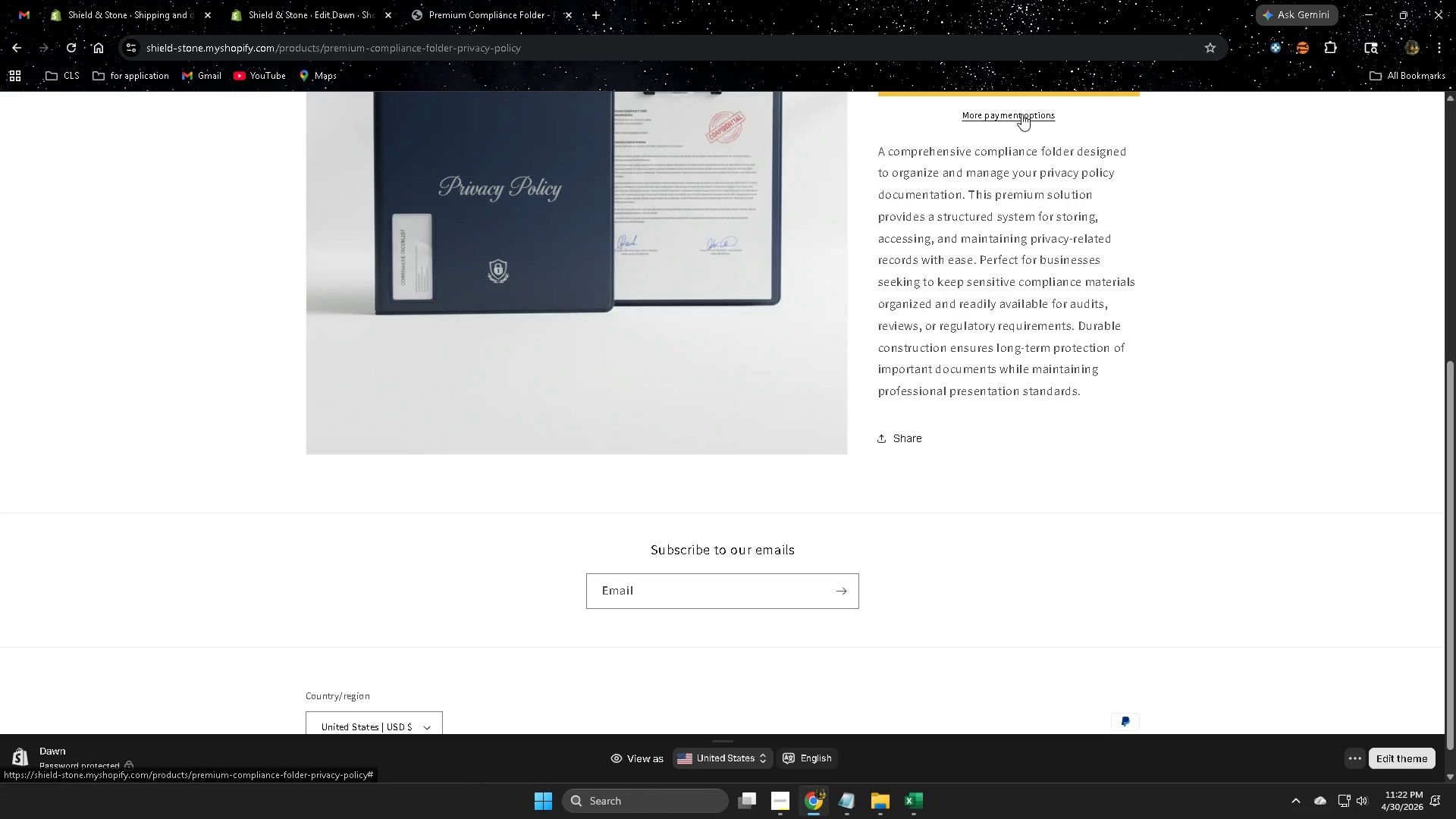 
scroll: coordinate [1022, 109], scroll_direction: up, amount: 4.0
 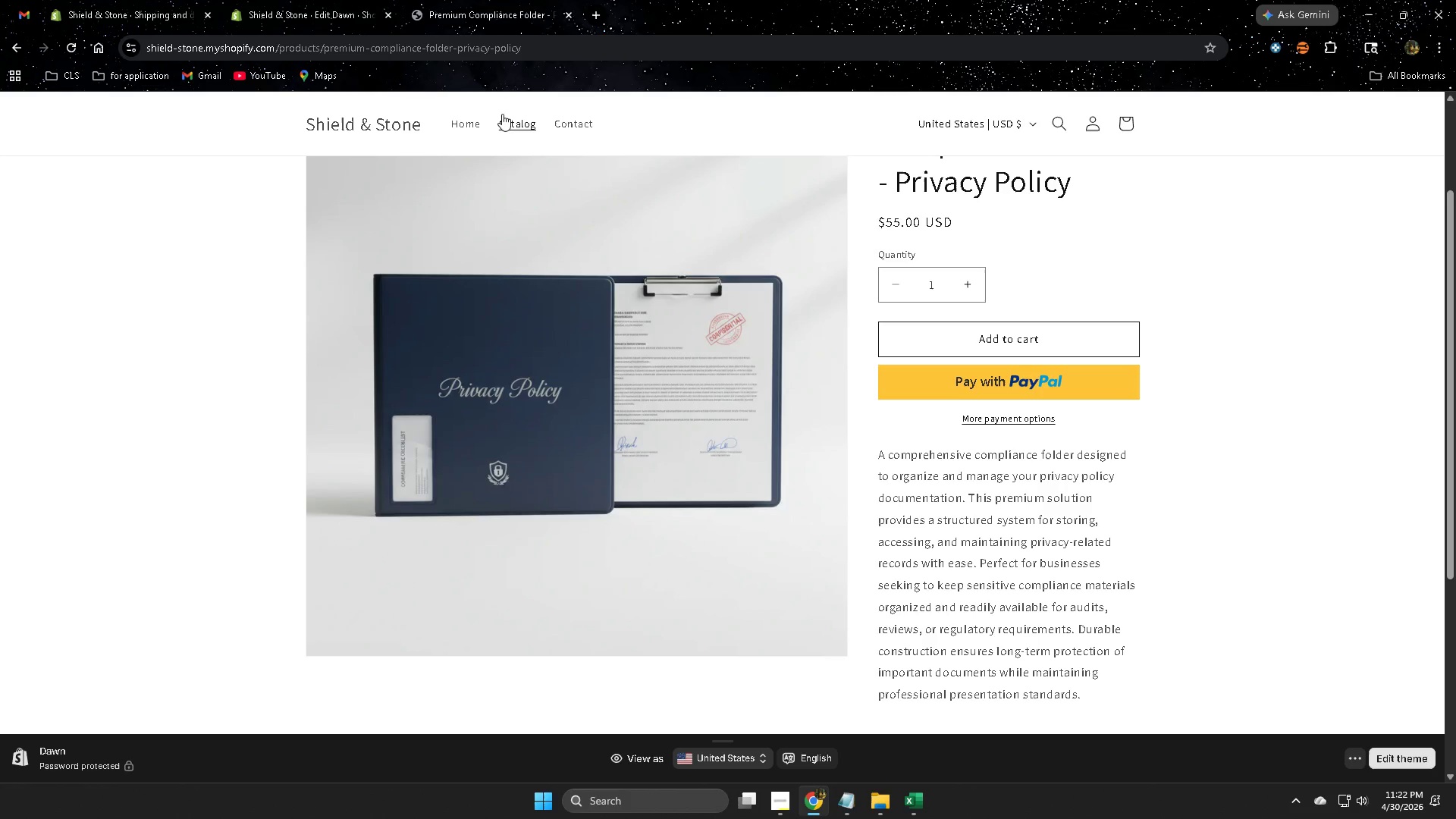 
left_click([468, 124])
 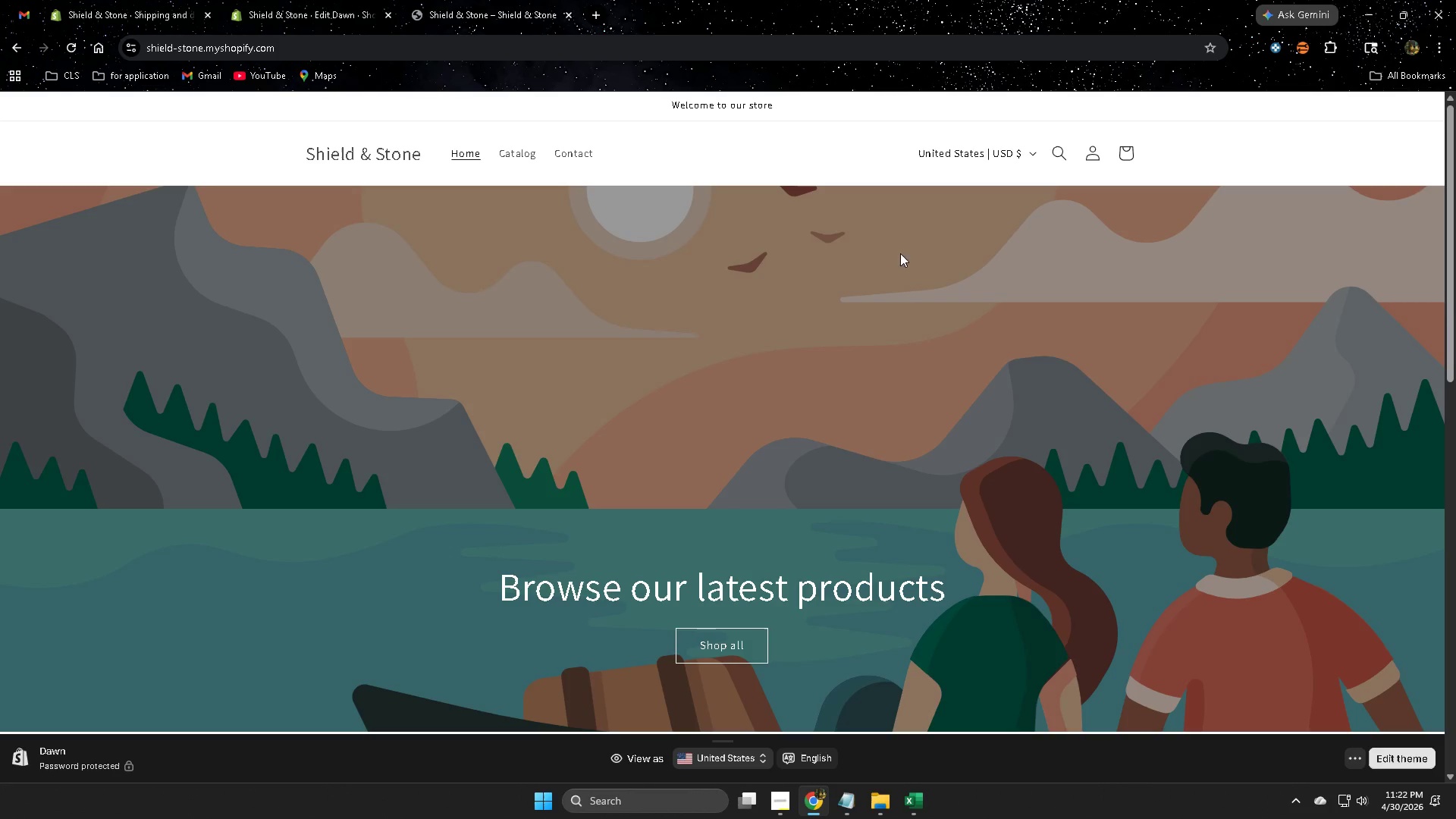 
scroll: coordinate [839, 253], scroll_direction: down, amount: 7.0
 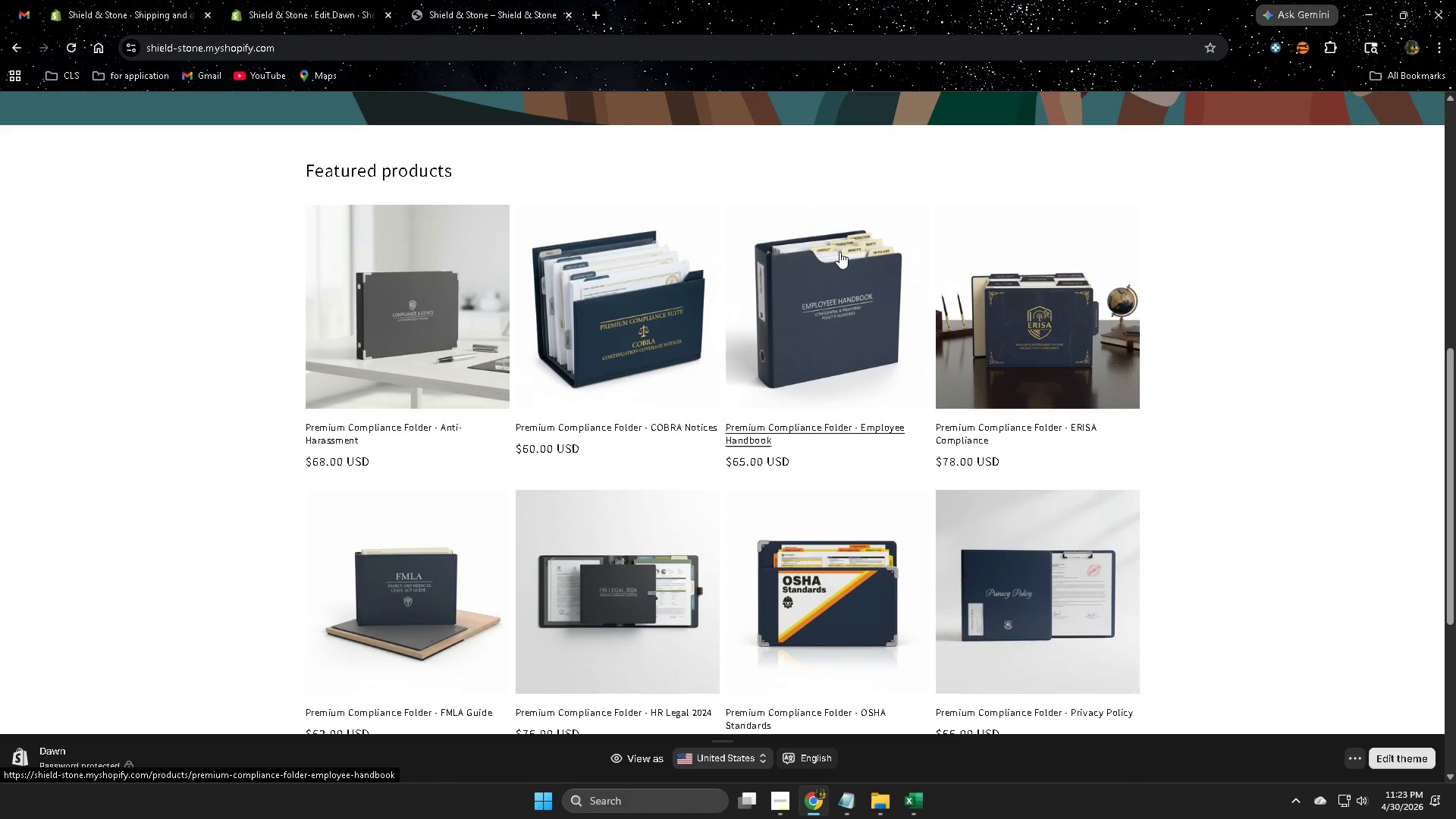 
wait(91.57)
 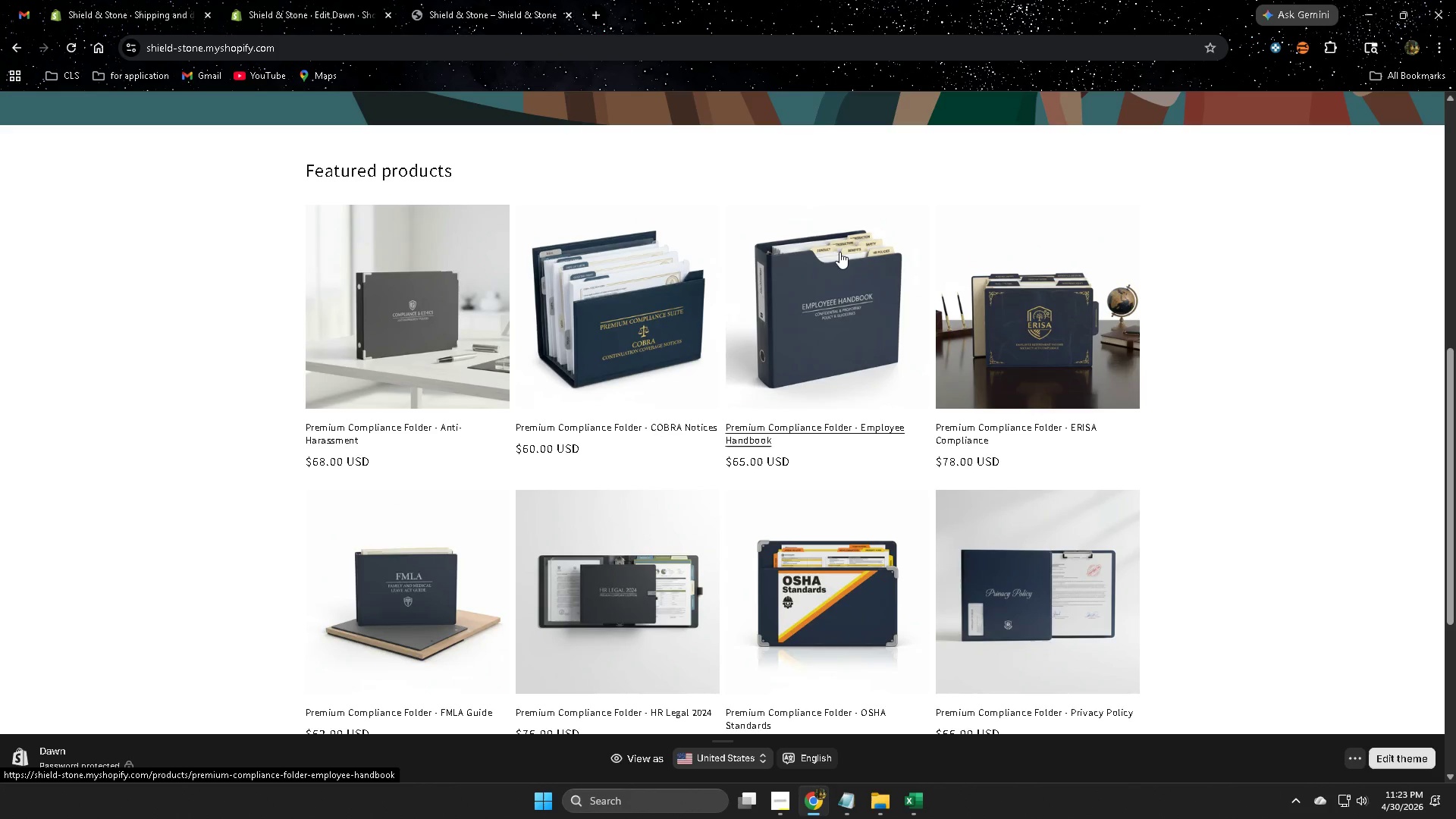 
scroll: coordinate [843, 247], scroll_direction: down, amount: 1.0
 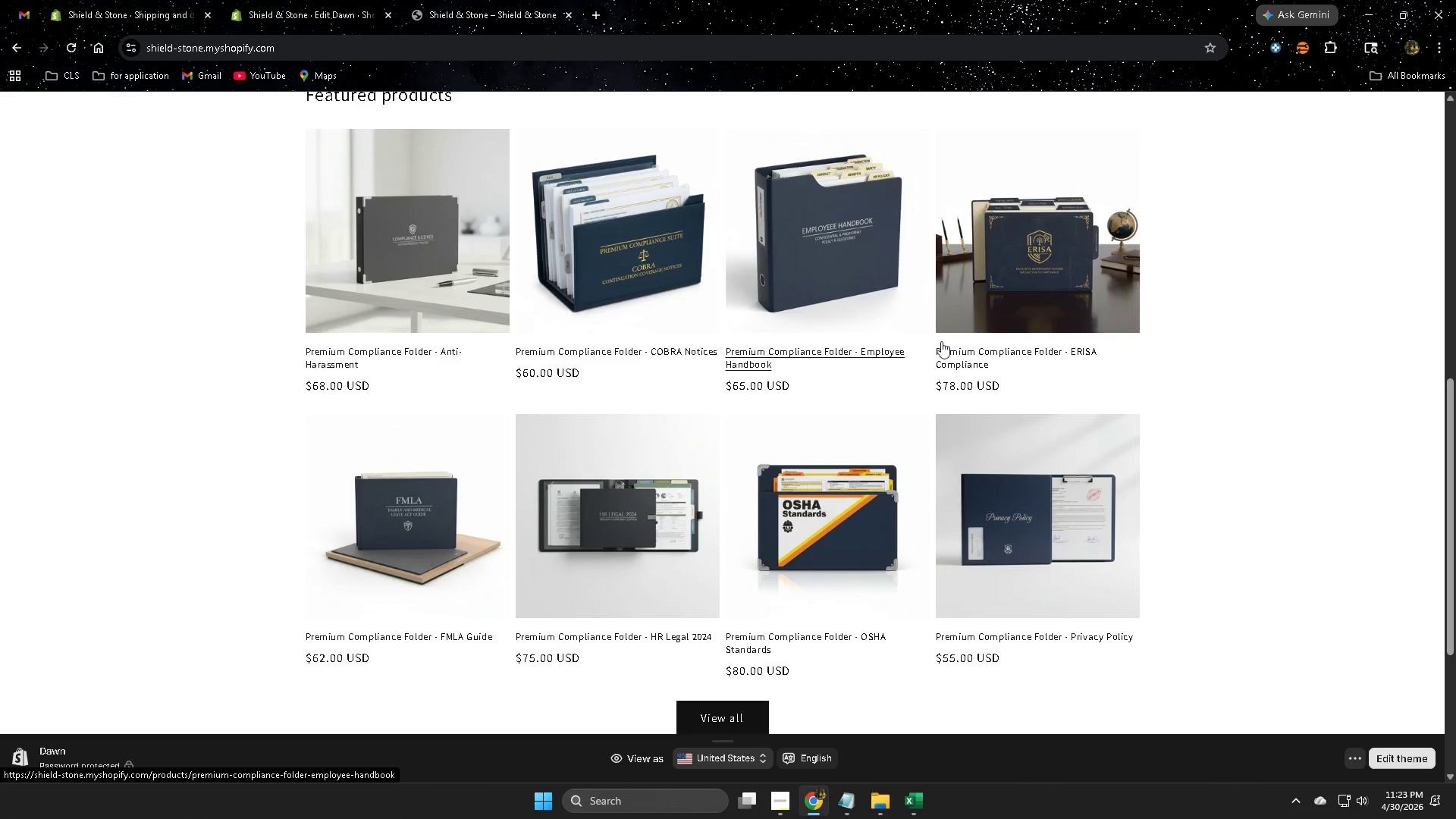 
left_click([1043, 272])
 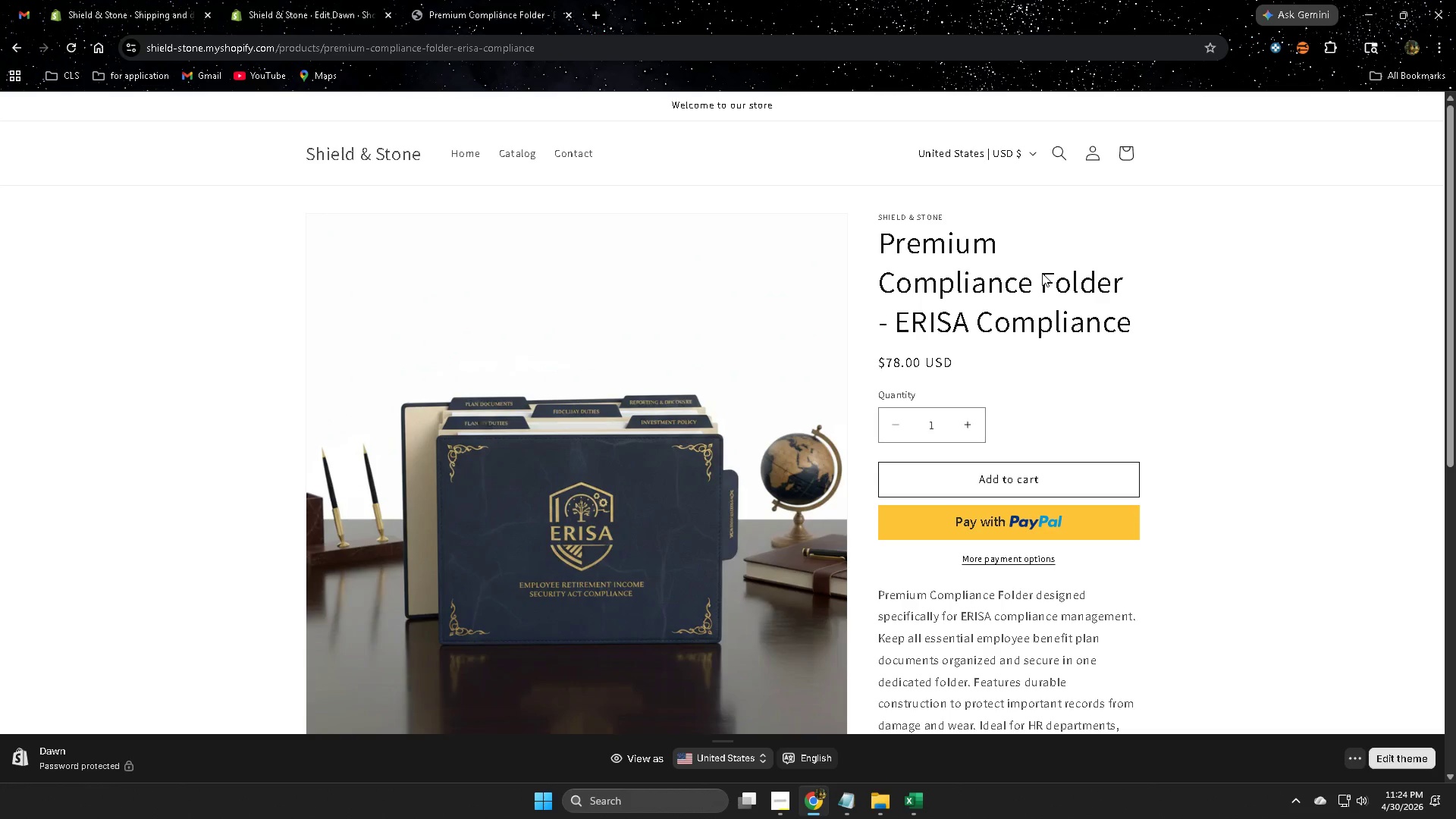 
wait(48.5)
 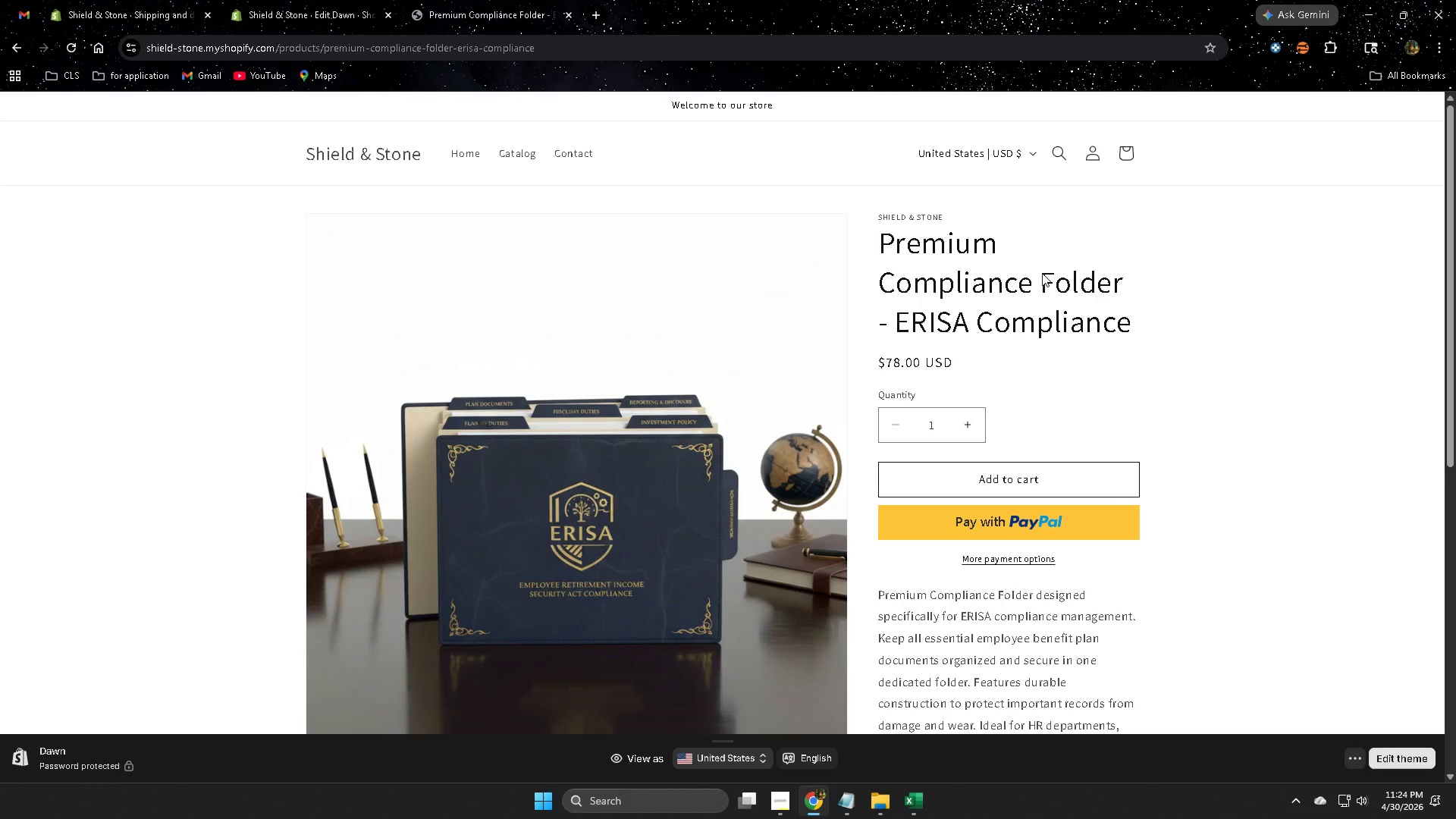 
scroll: coordinate [1045, 263], scroll_direction: down, amount: 4.0
 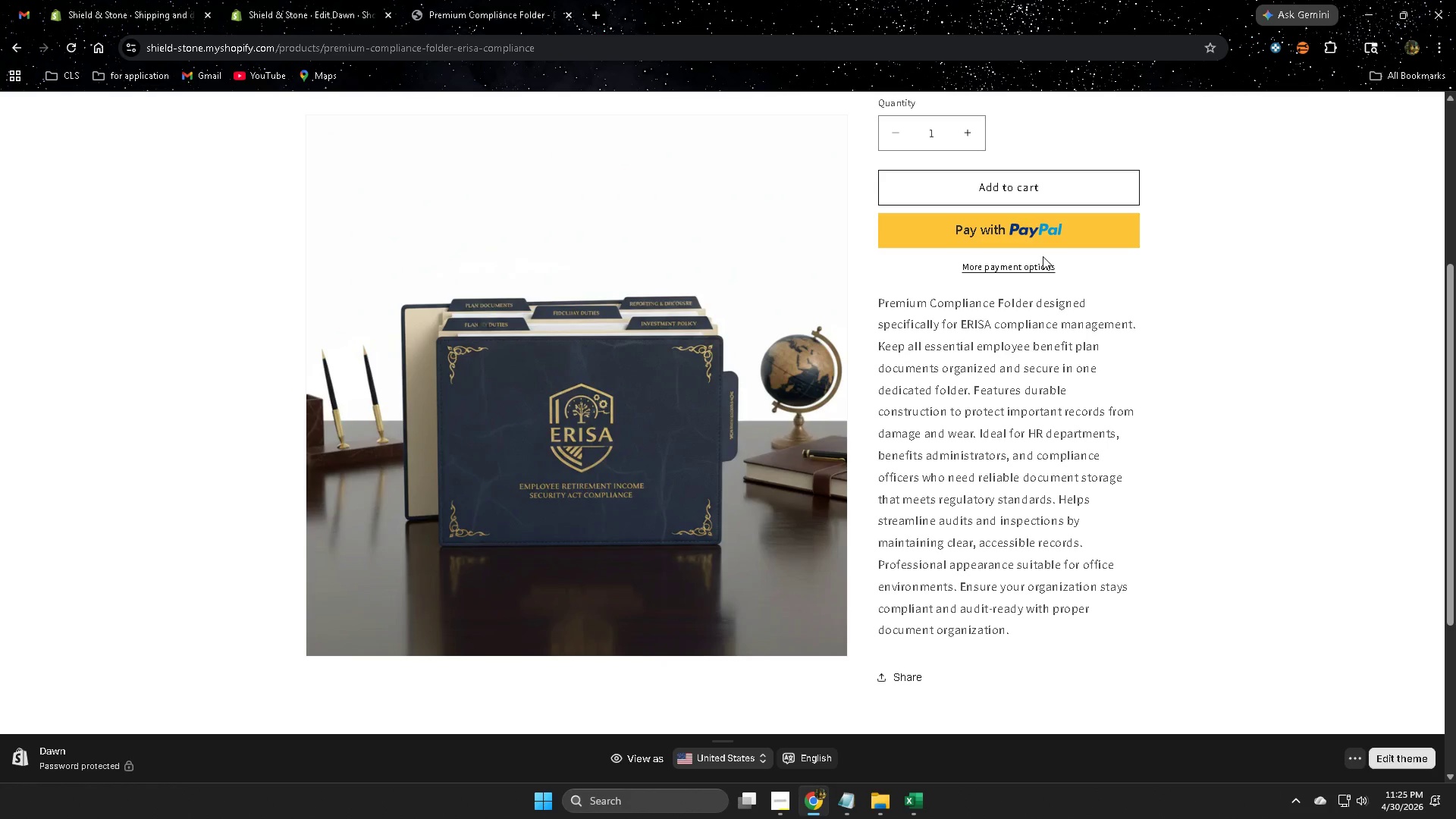 
wait(36.16)
 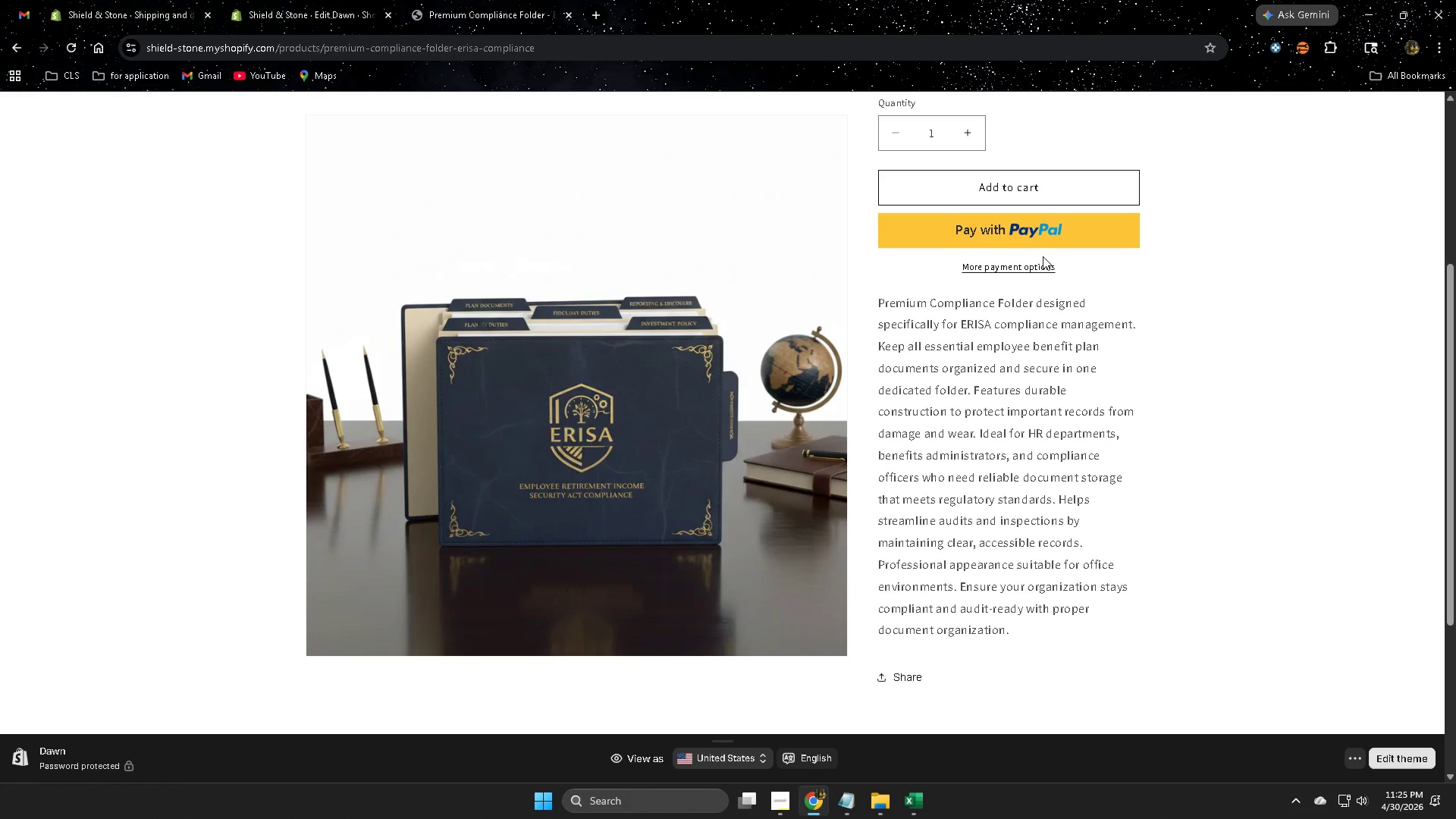 
scroll: coordinate [904, 46], scroll_direction: up, amount: 3.0
 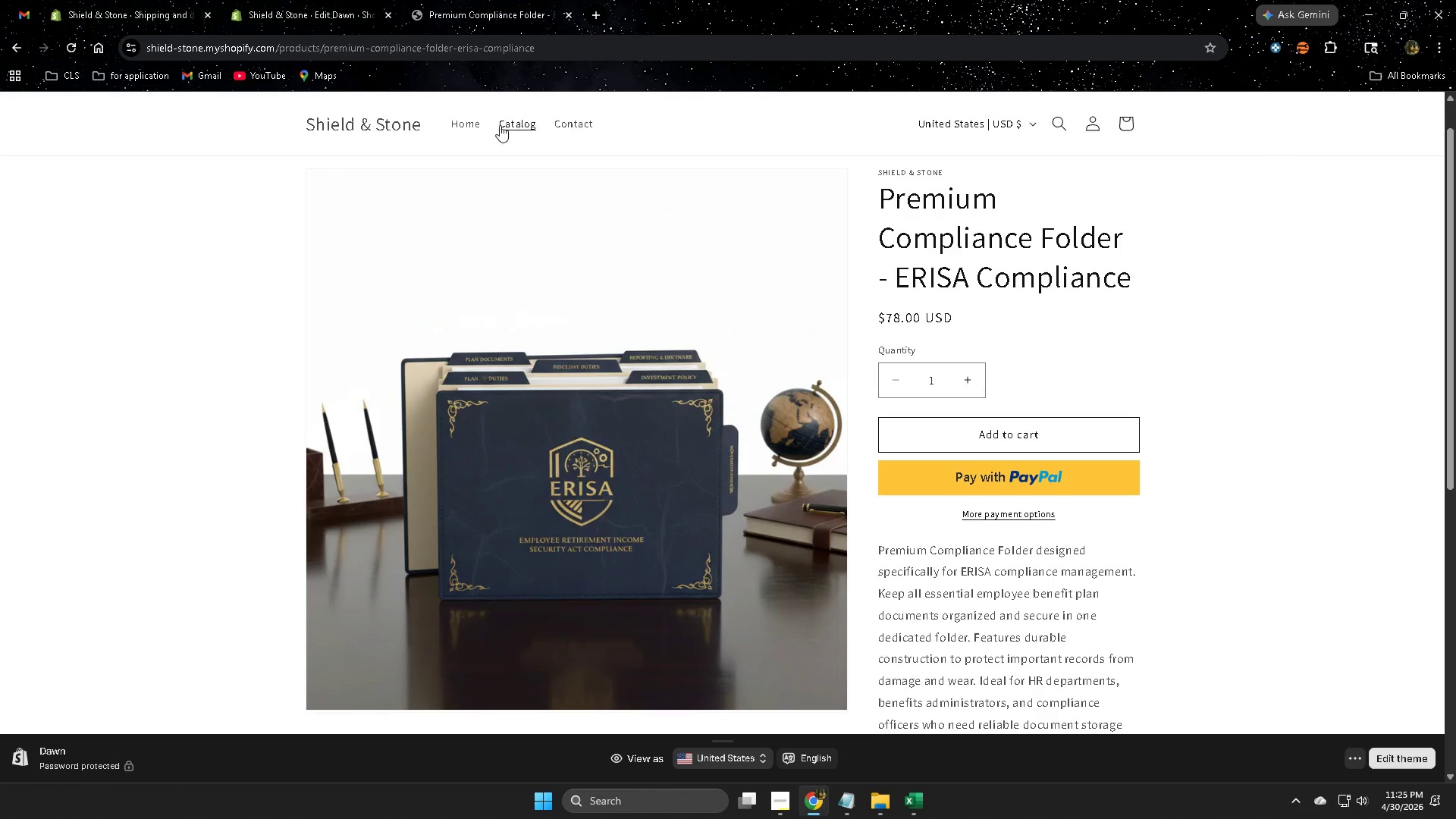 
left_click([482, 118])
 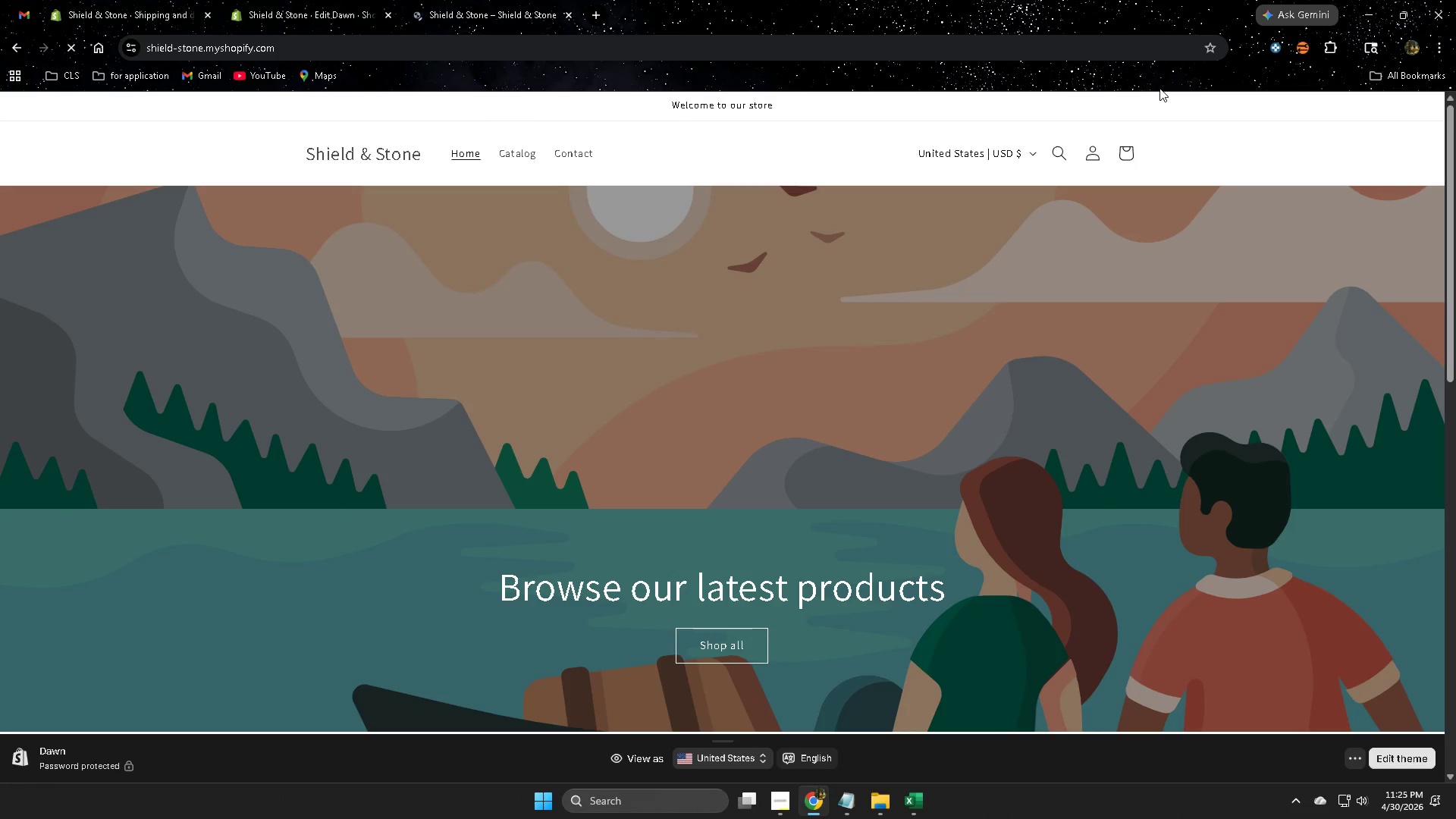 
scroll: coordinate [1204, 227], scroll_direction: down, amount: 8.0
 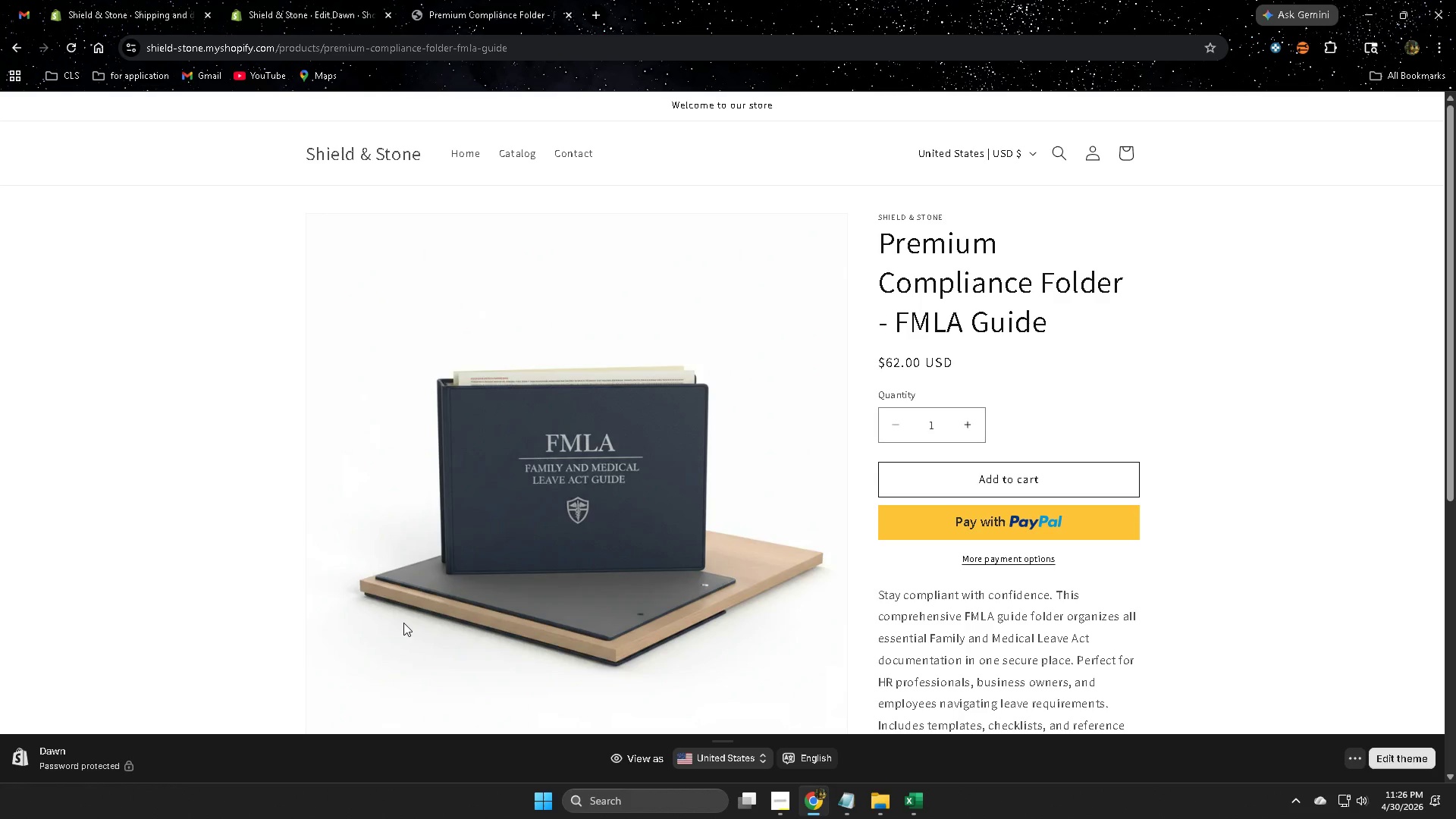 
wait(58.7)
 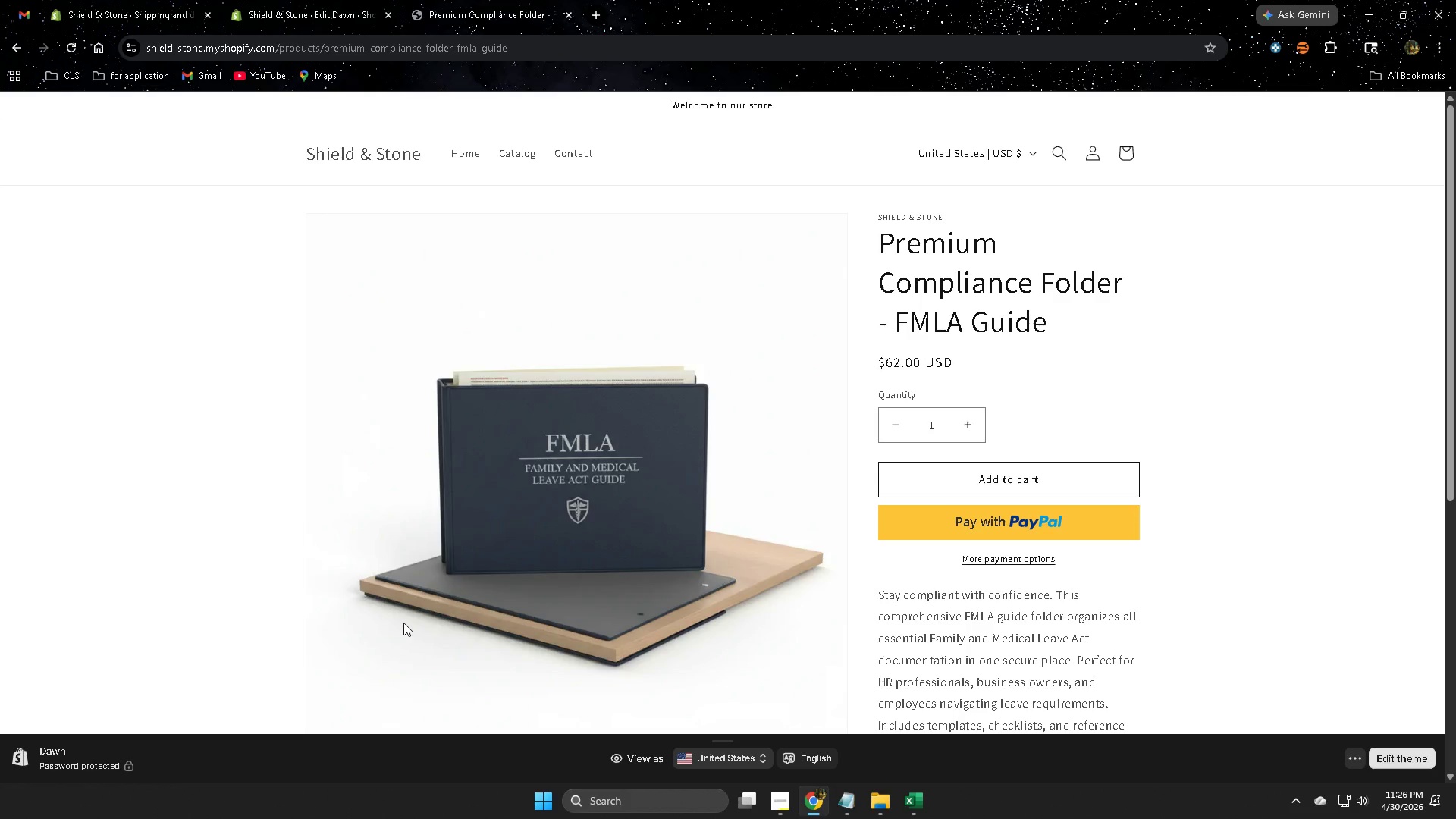 
scroll: coordinate [952, 540], scroll_direction: down, amount: 6.0
 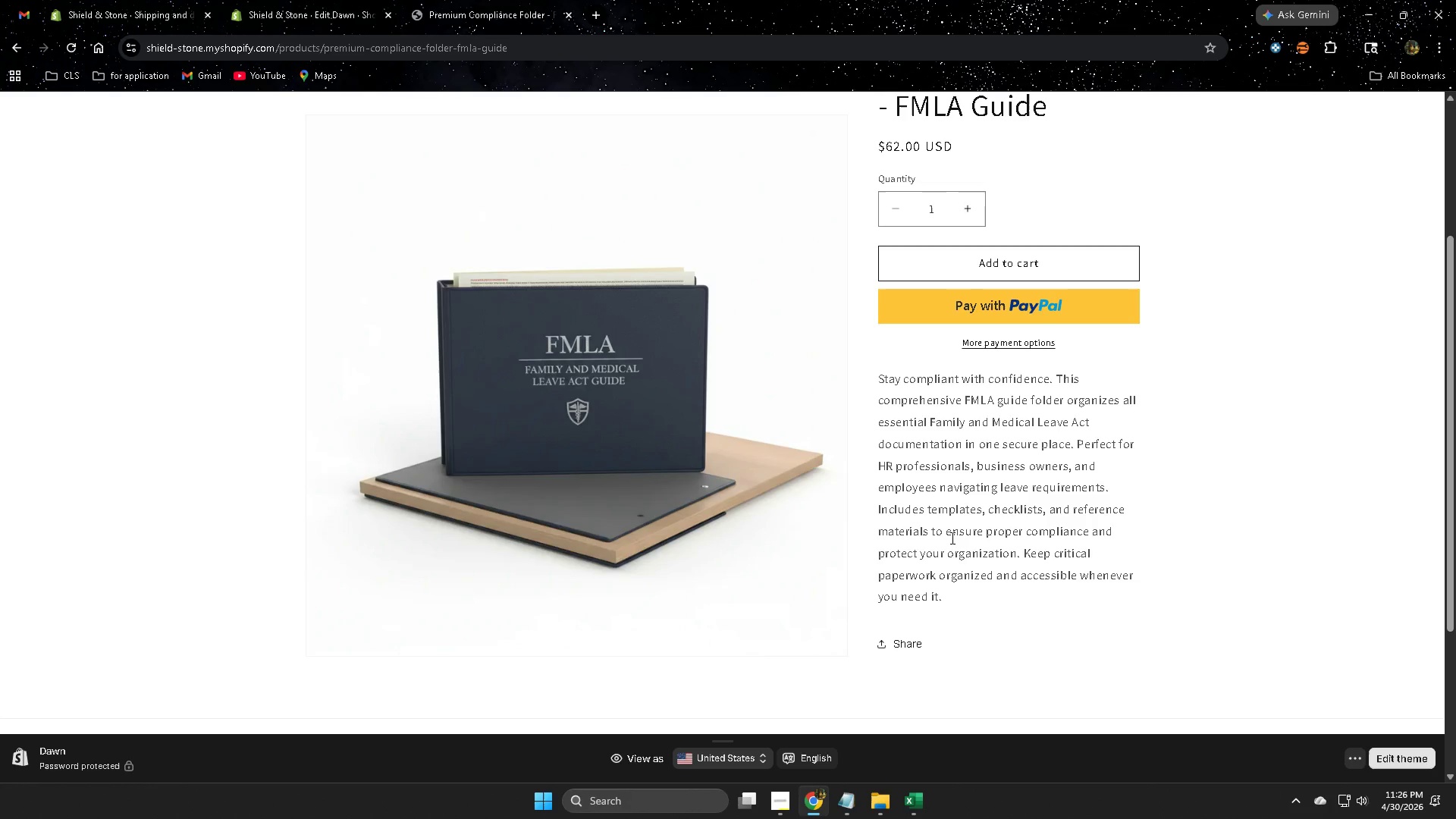 
wait(25.59)
 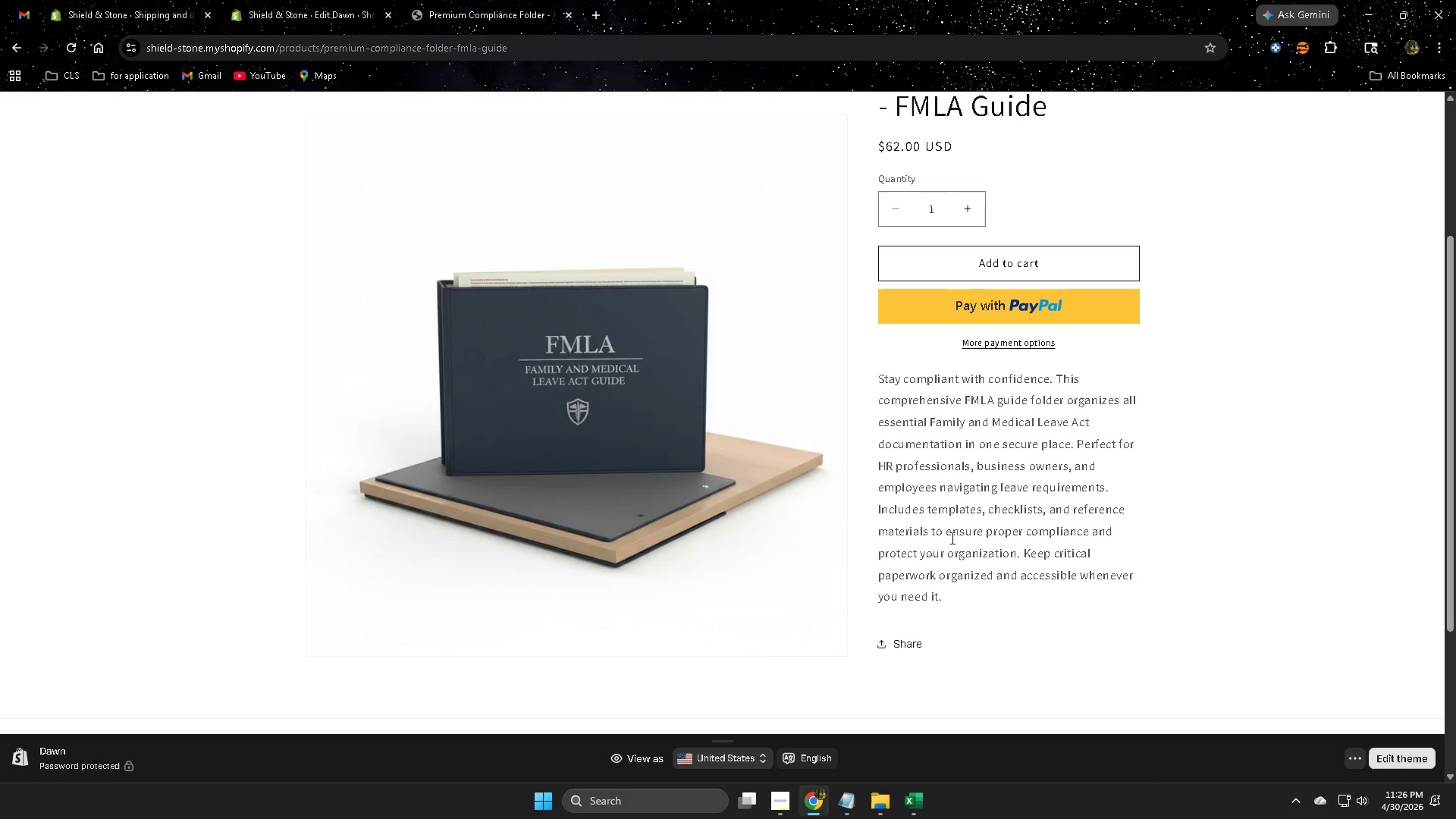 
scroll: coordinate [951, 536], scroll_direction: down, amount: 2.0
 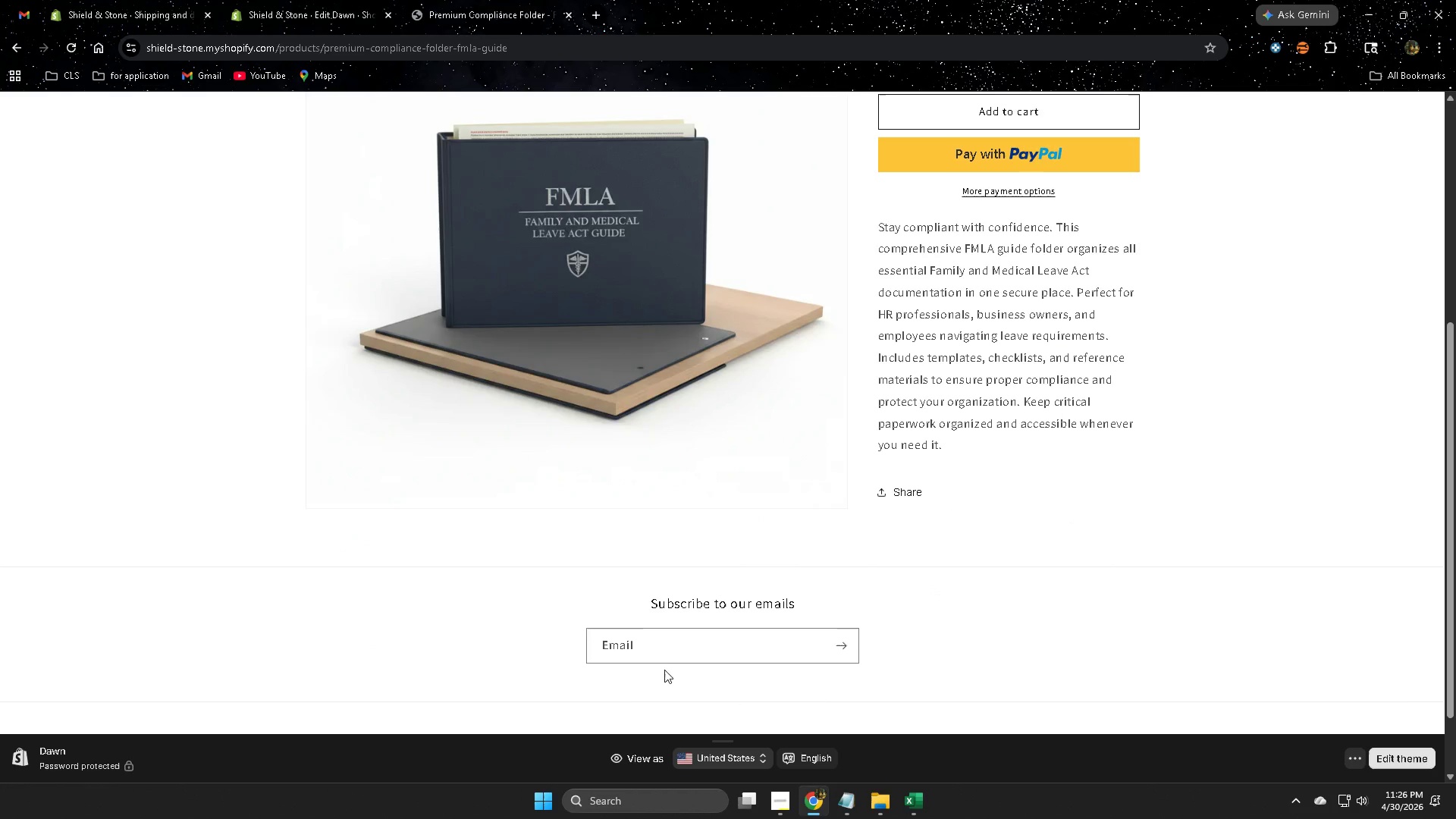 
scroll: coordinate [668, 508], scroll_direction: up, amount: 4.0
 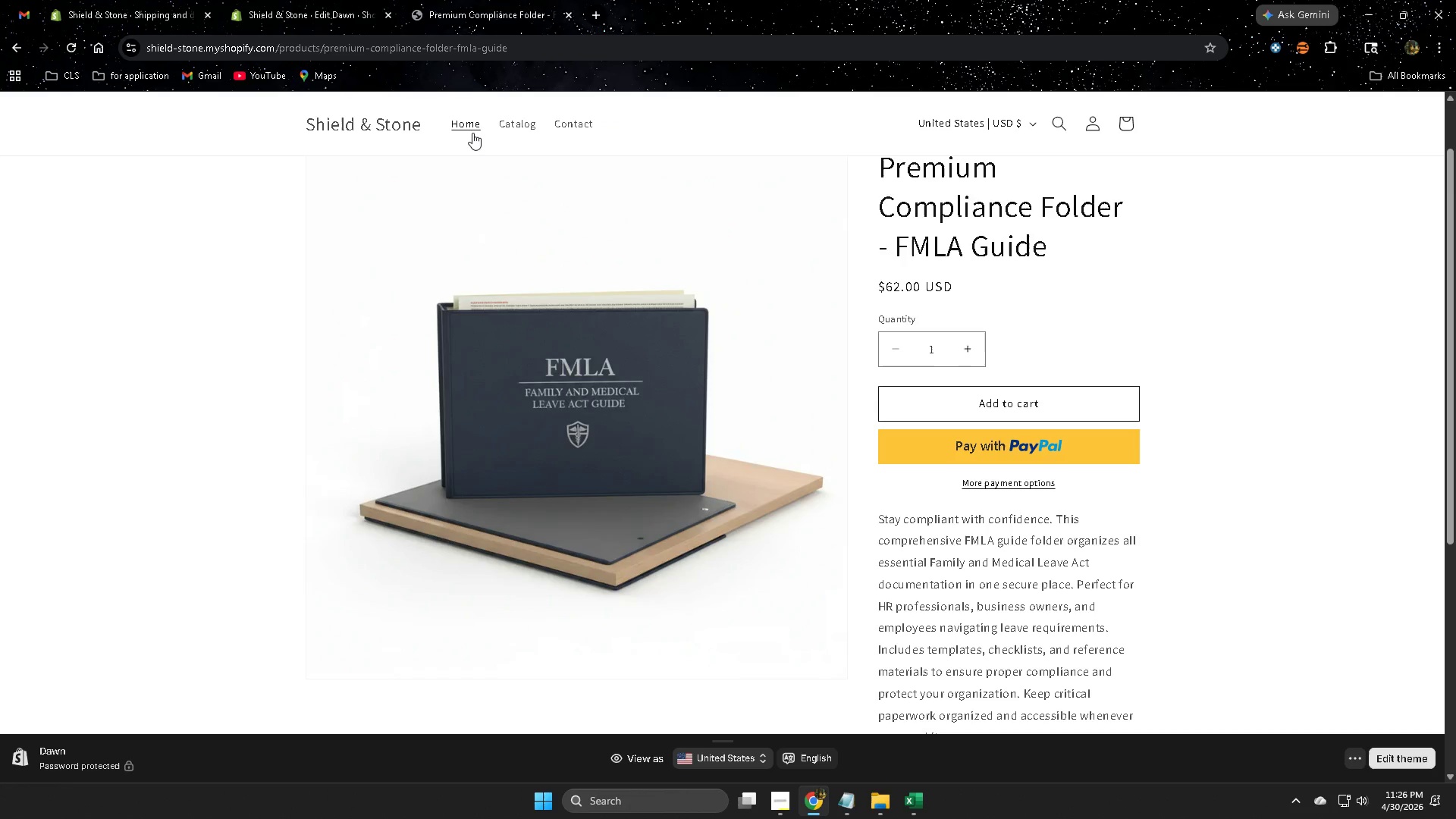 
left_click([469, 120])
 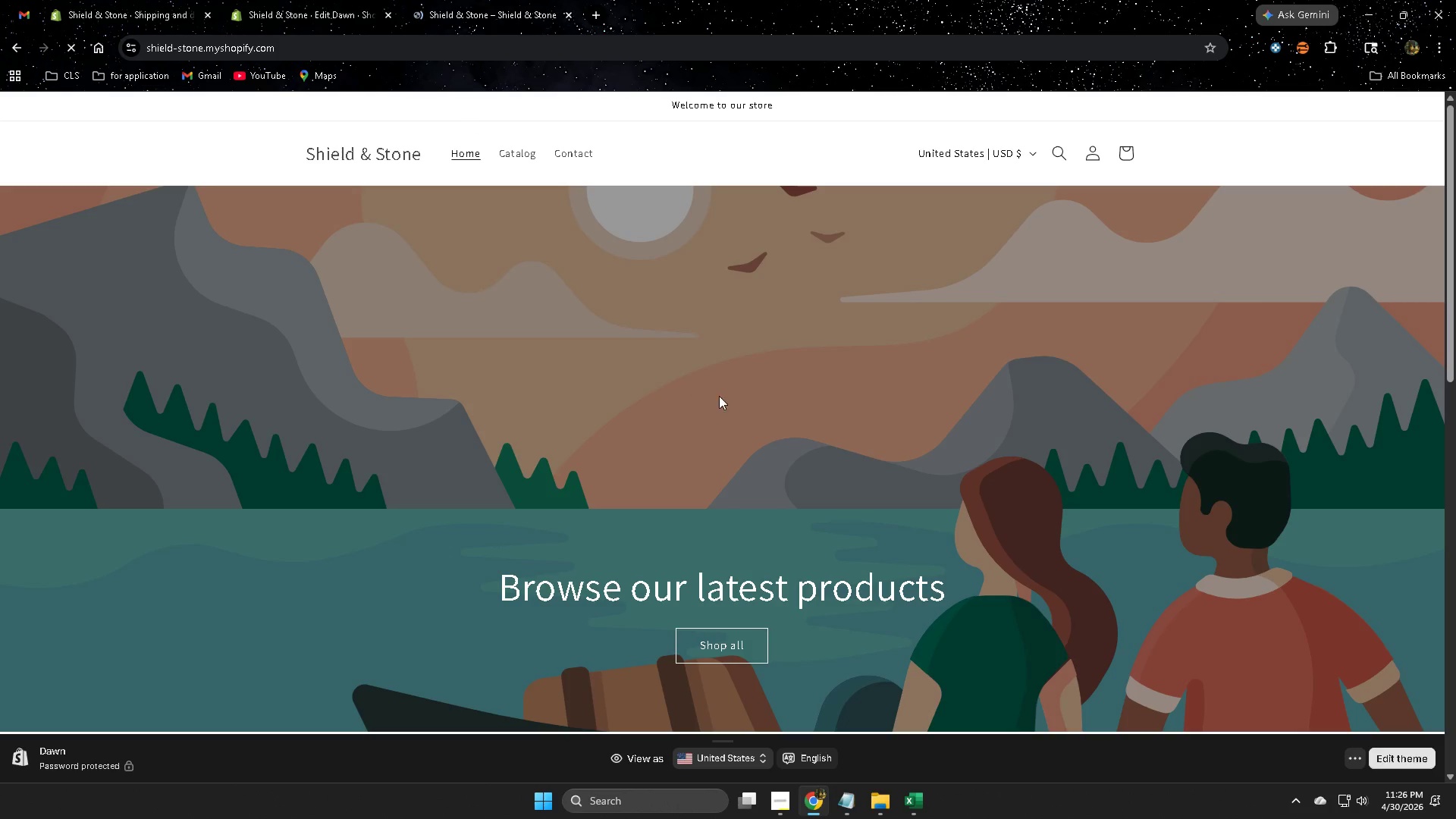 
scroll: coordinate [845, 459], scroll_direction: down, amount: 7.0
 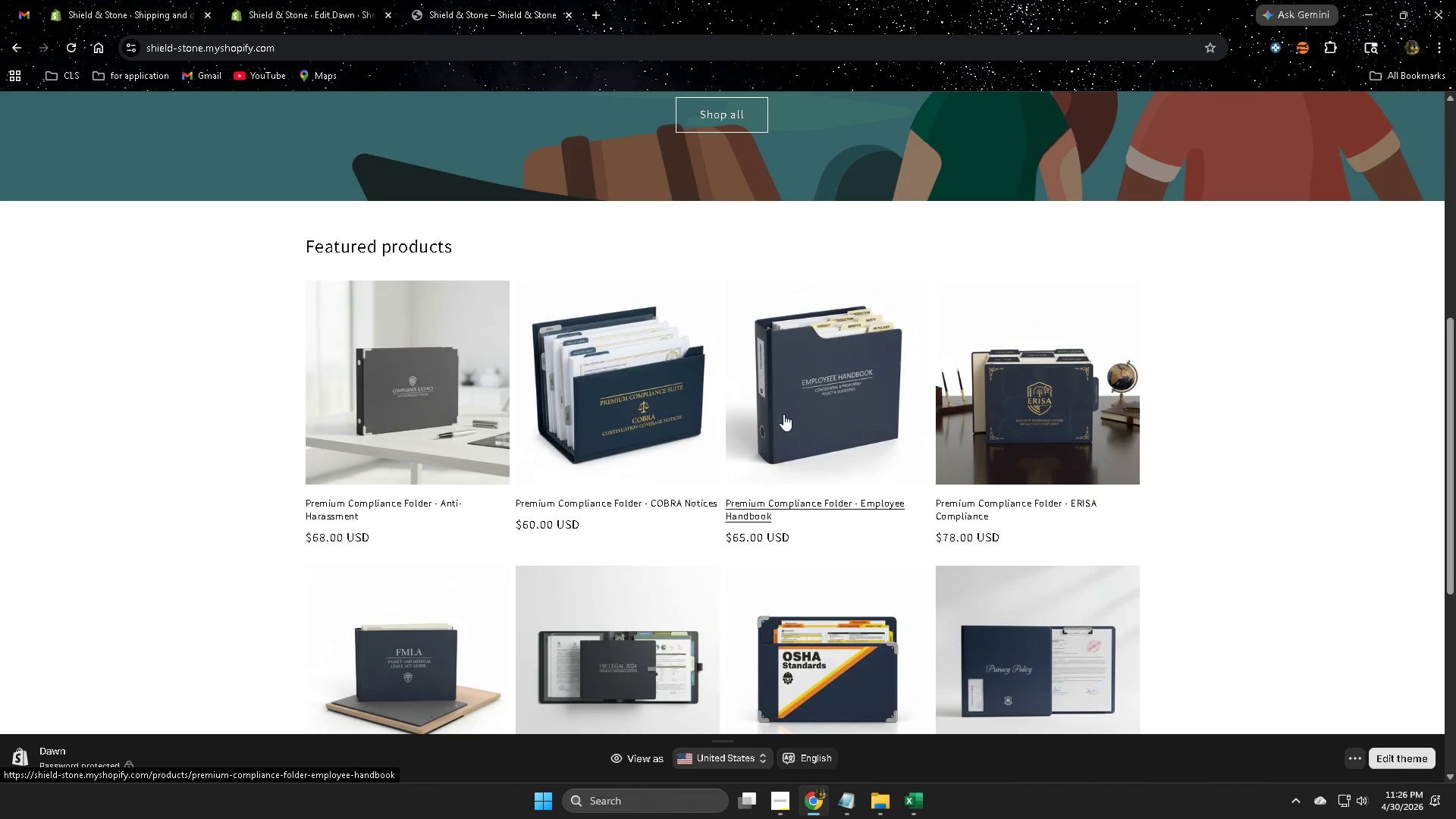 
left_click([855, 406])
 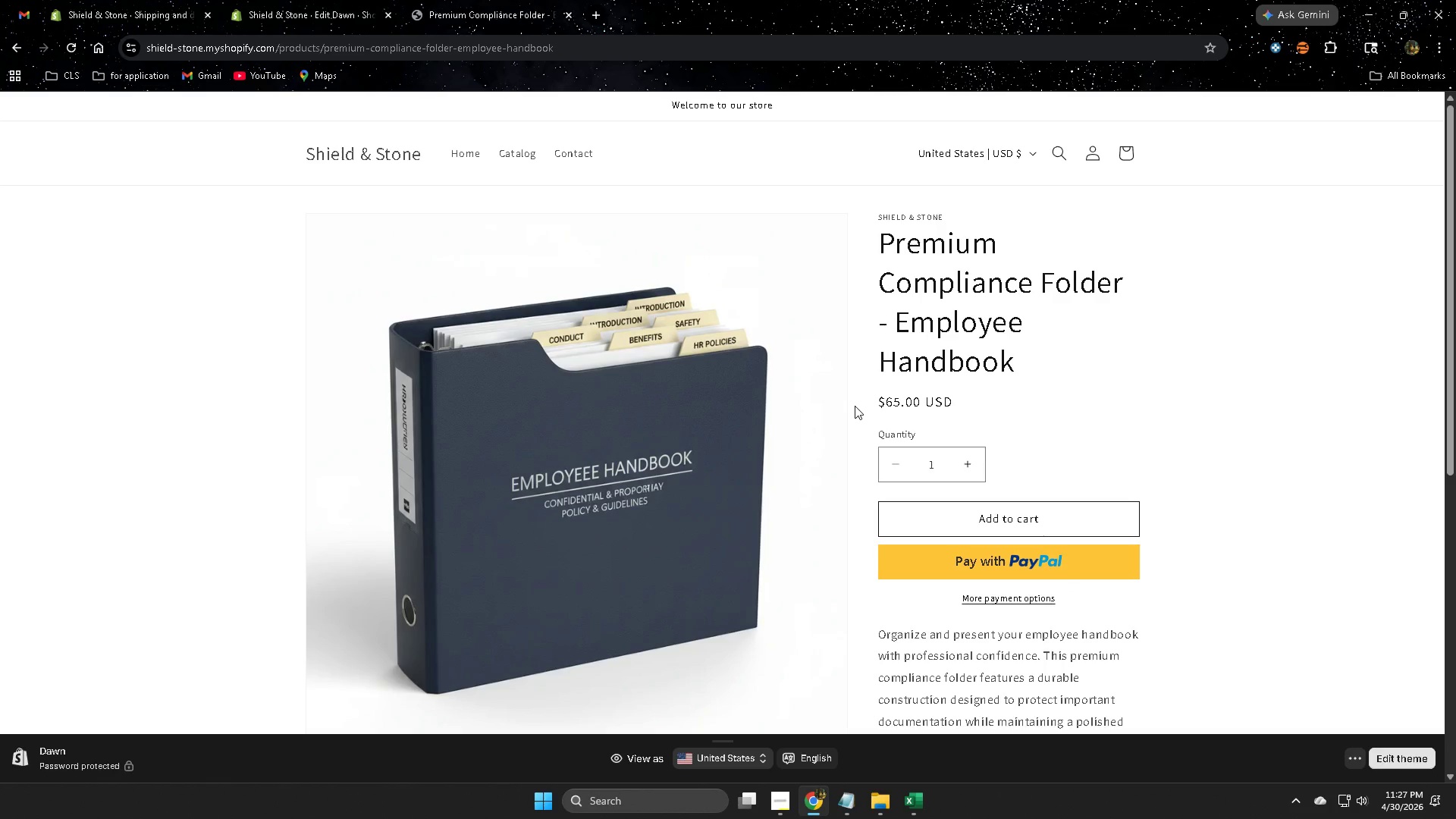 
wait(19.0)
 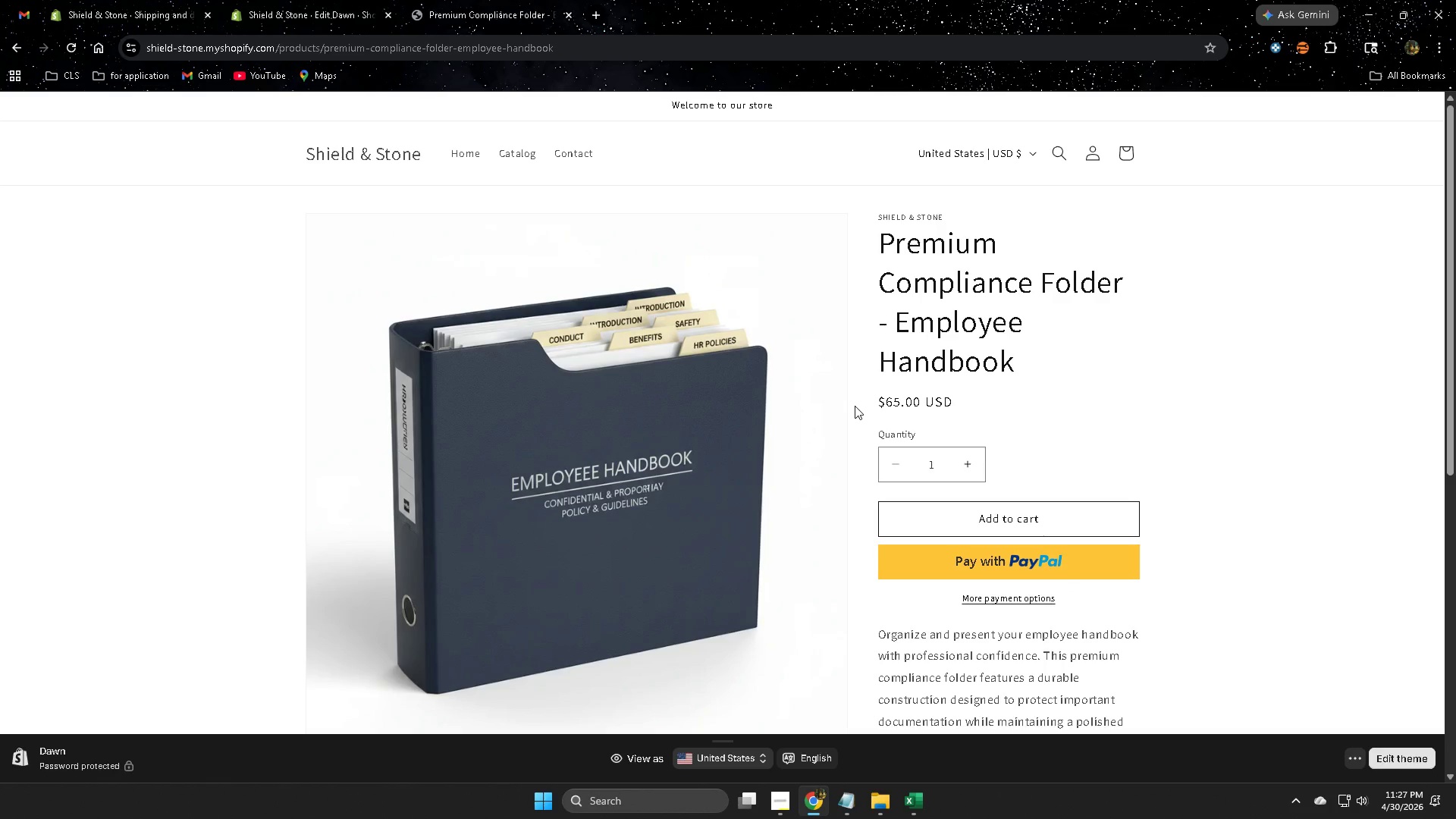 
scroll: coordinate [849, 410], scroll_direction: down, amount: 4.0
 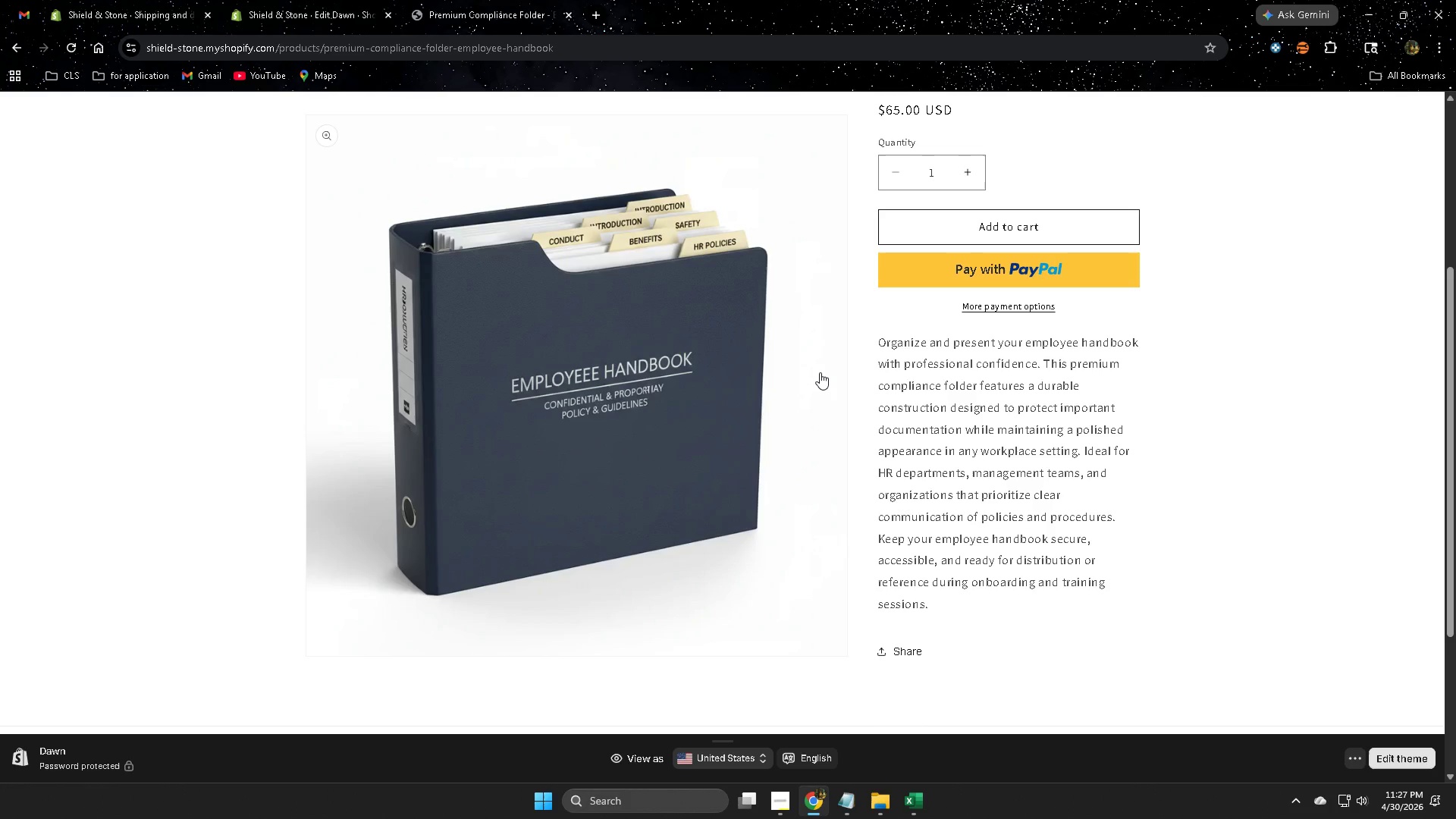 
wait(16.97)
 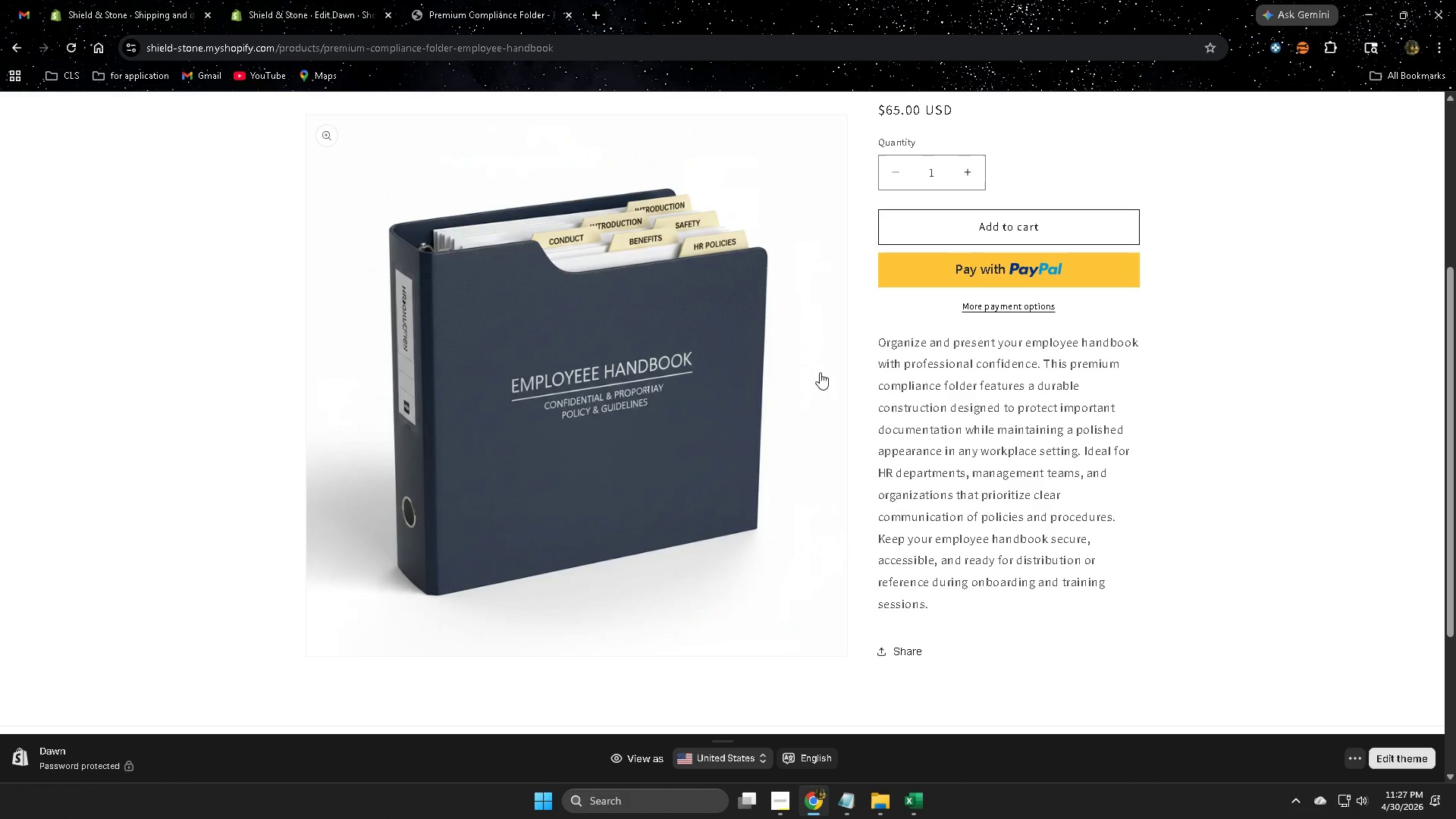 
left_click([271, 0])
 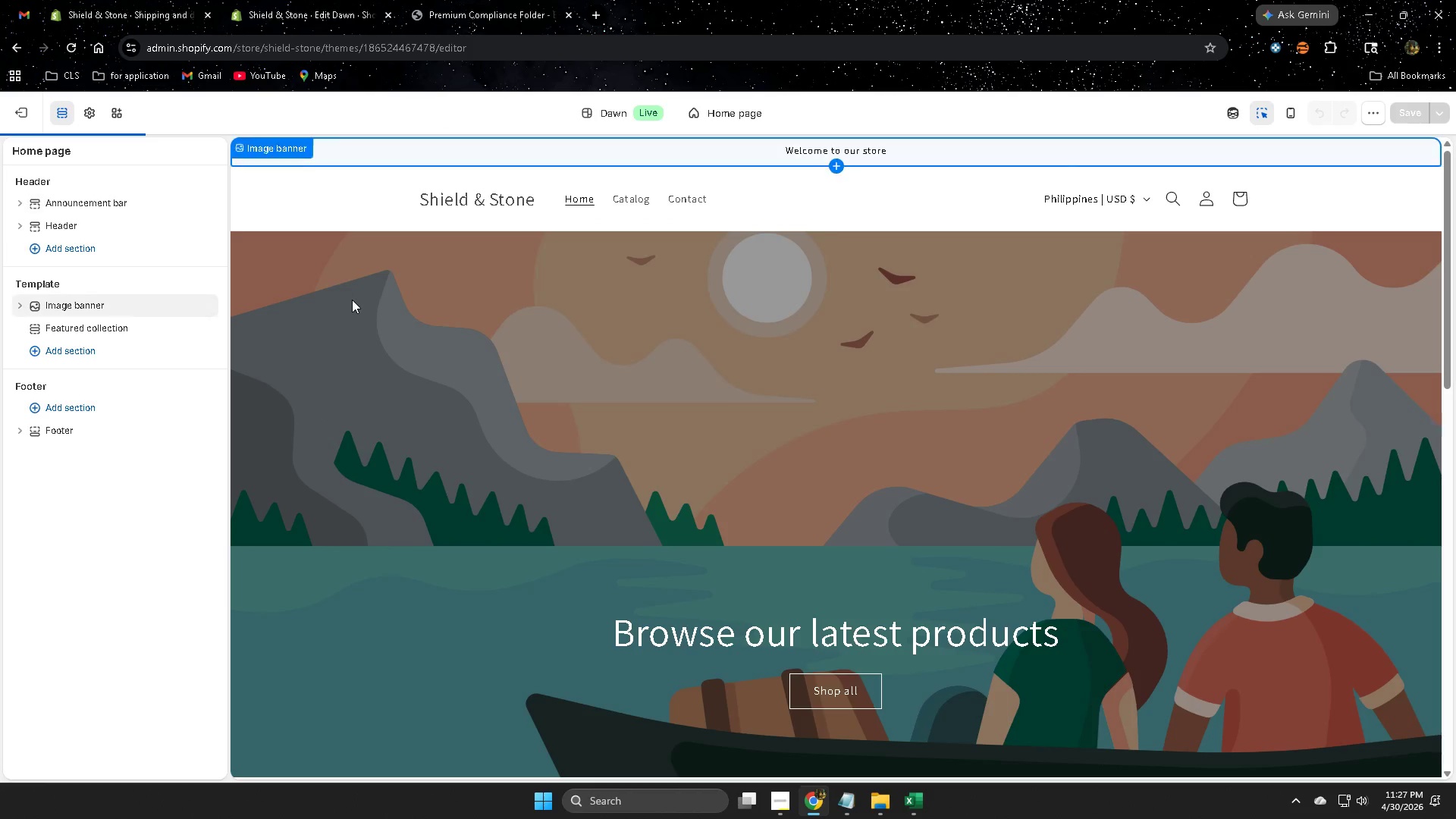 
scroll: coordinate [353, 298], scroll_direction: up, amount: 2.0
 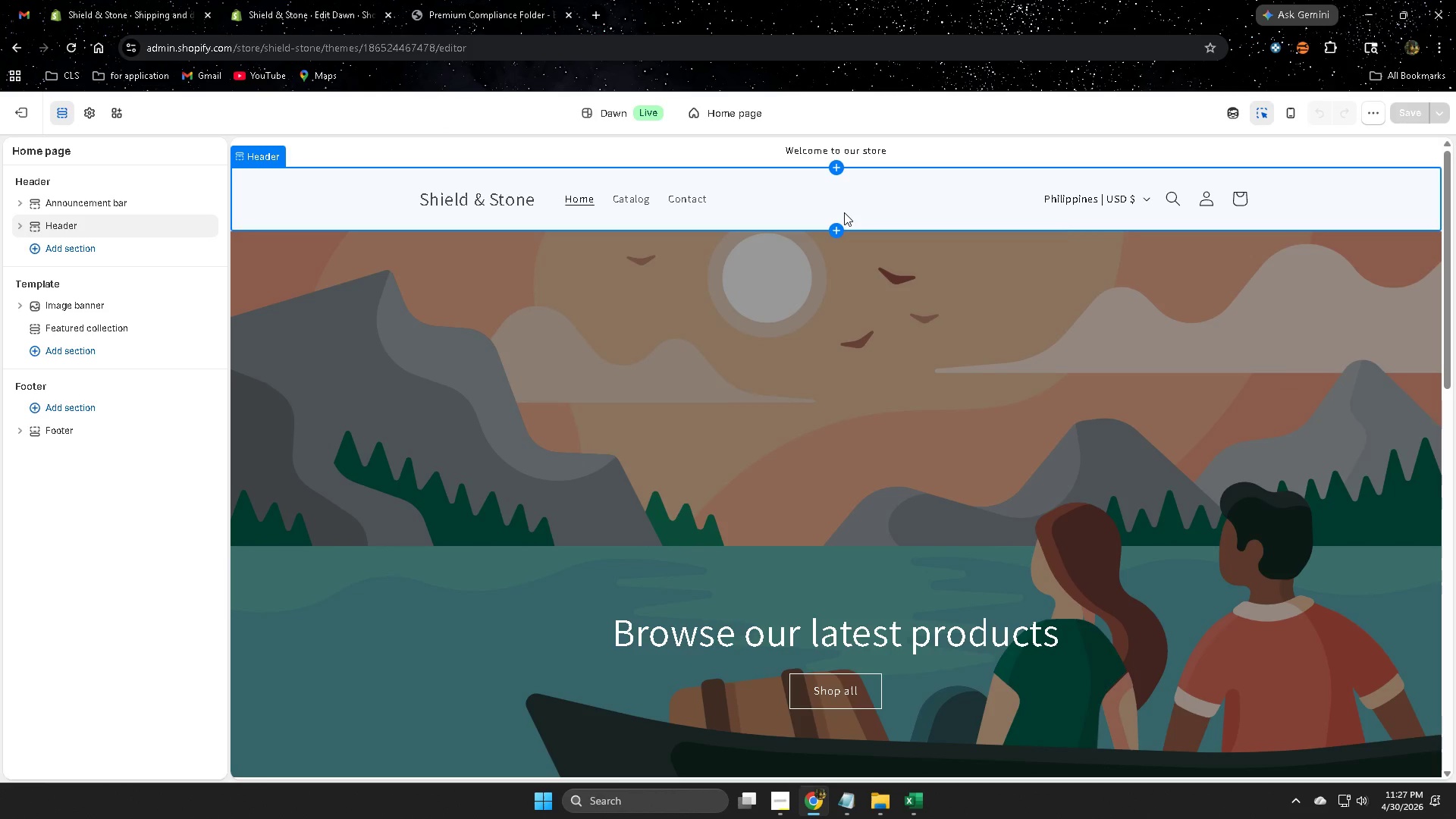 
scroll: coordinate [1047, 314], scroll_direction: none, amount: 0.0
 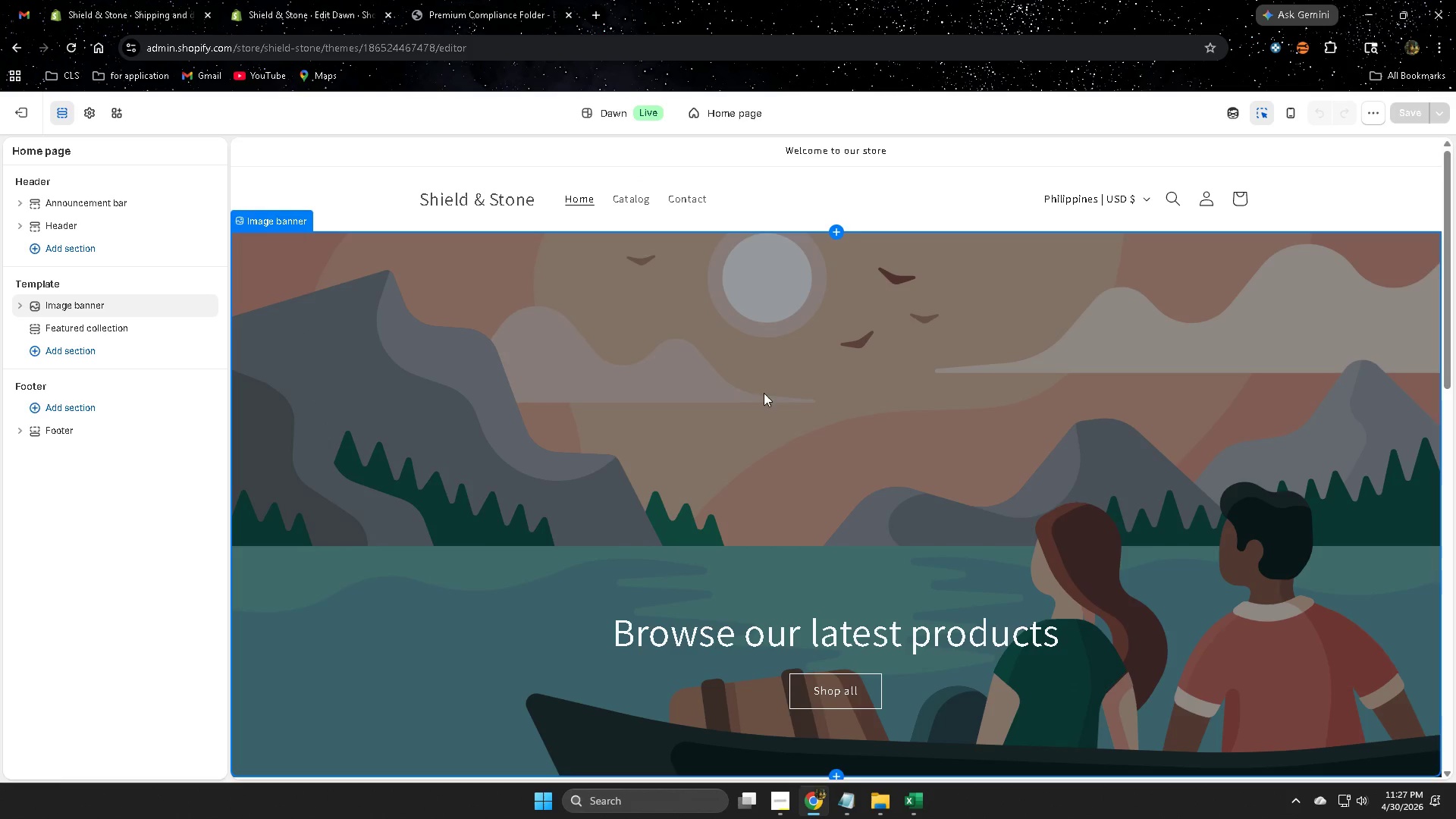 
left_click([520, 385])
 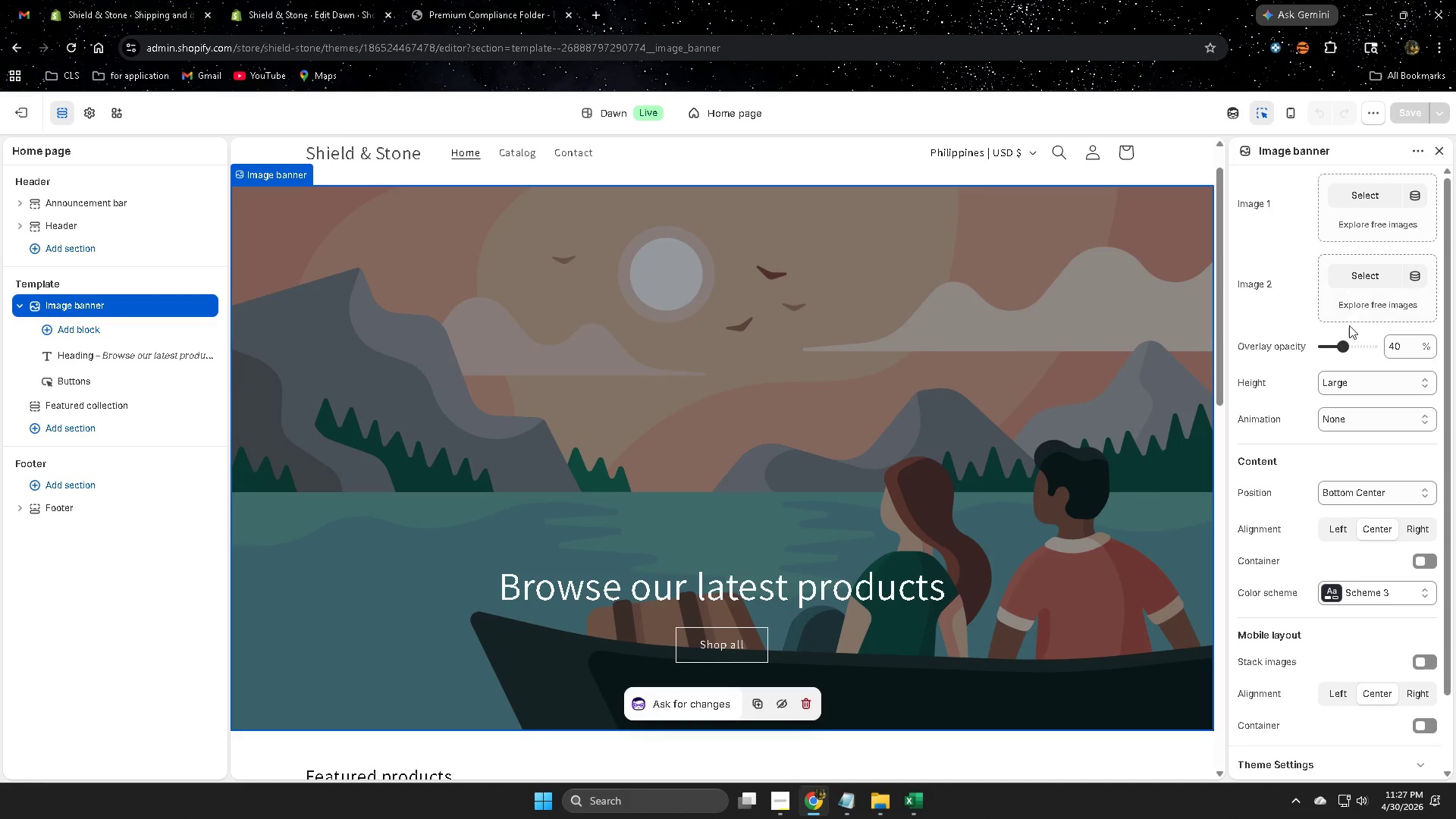 
left_click([1370, 385])
 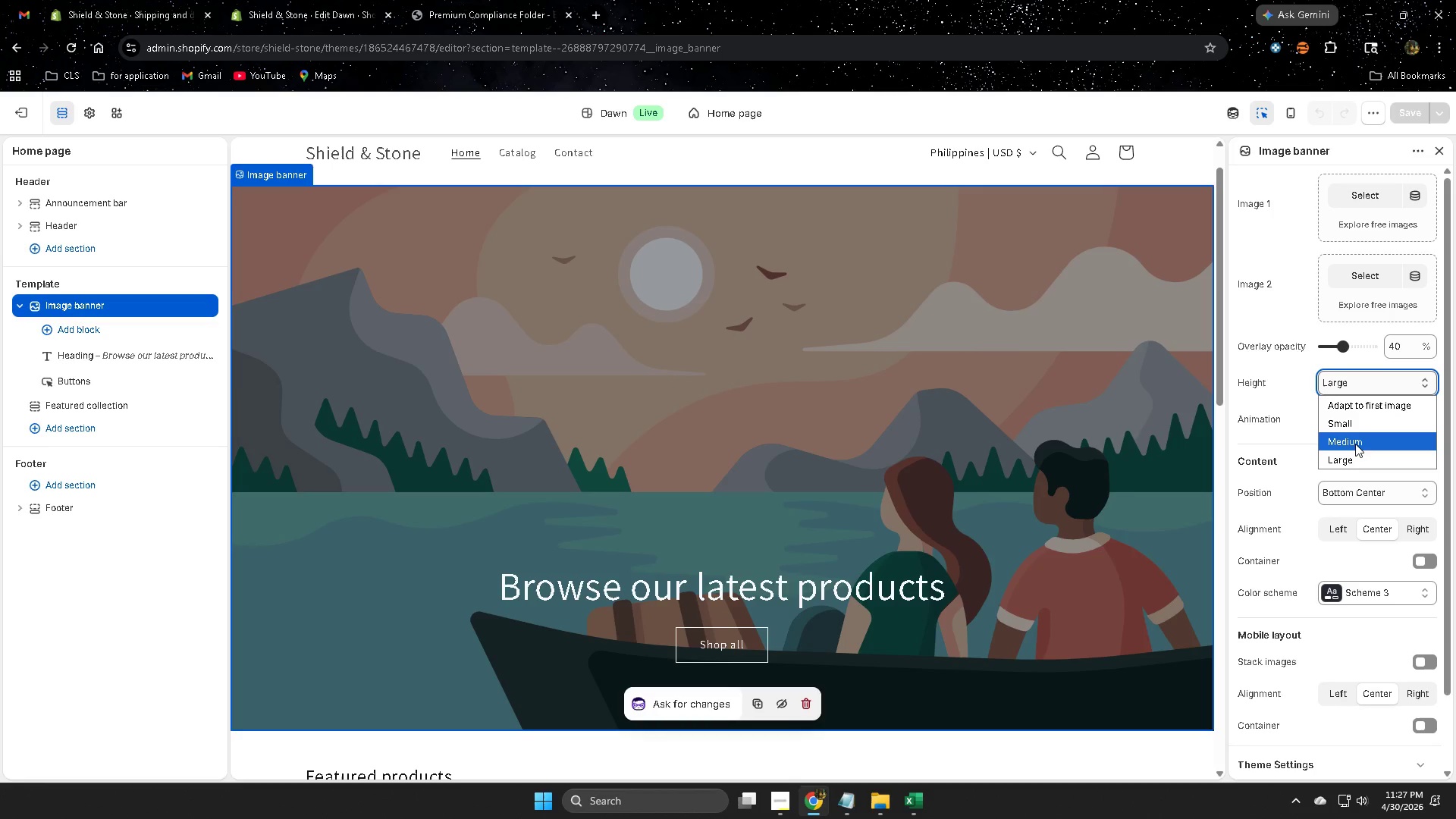 
left_click([1355, 444])
 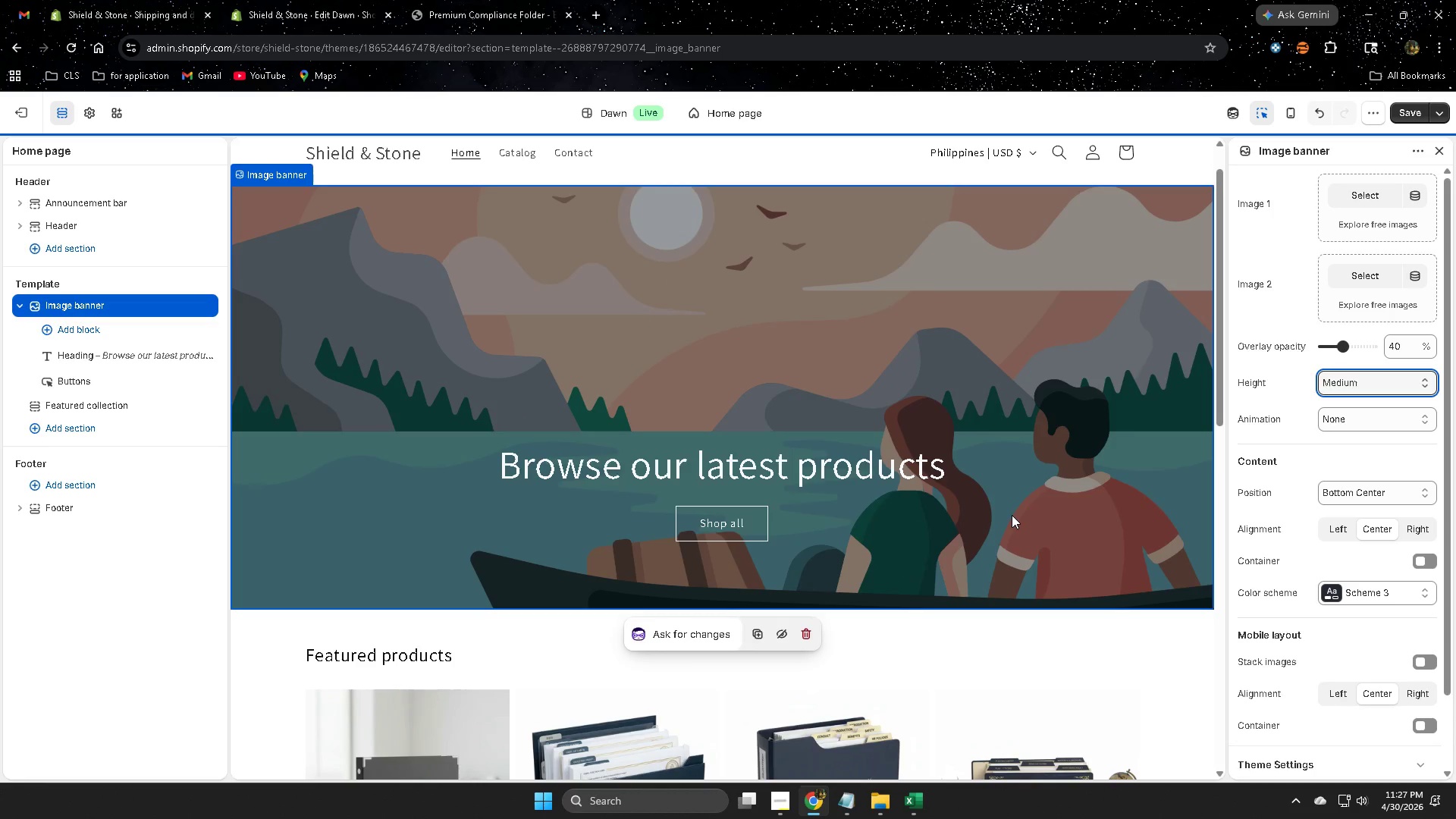 
scroll: coordinate [1012, 514], scroll_direction: down, amount: 3.0
 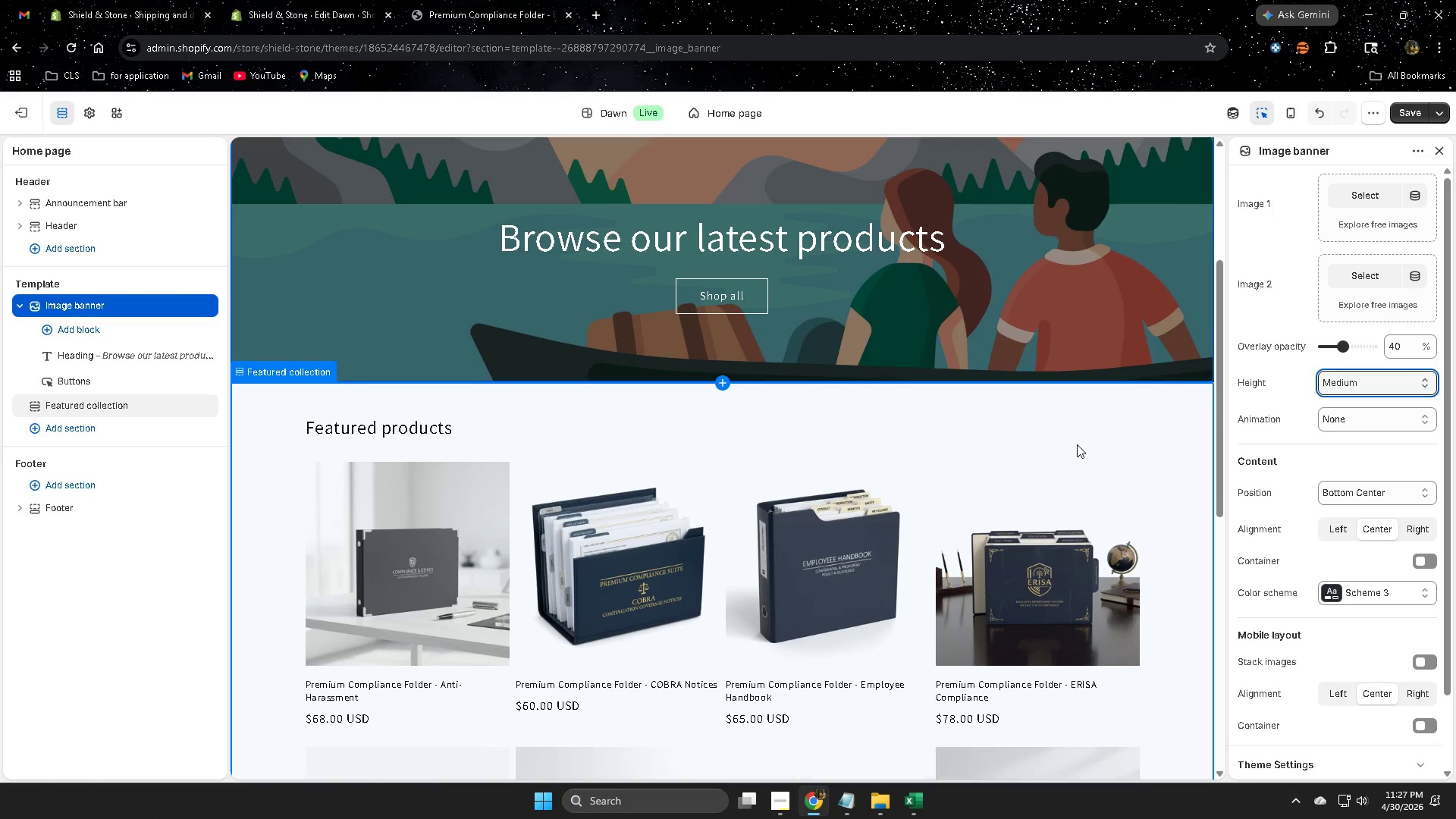 
left_click([1077, 444])
 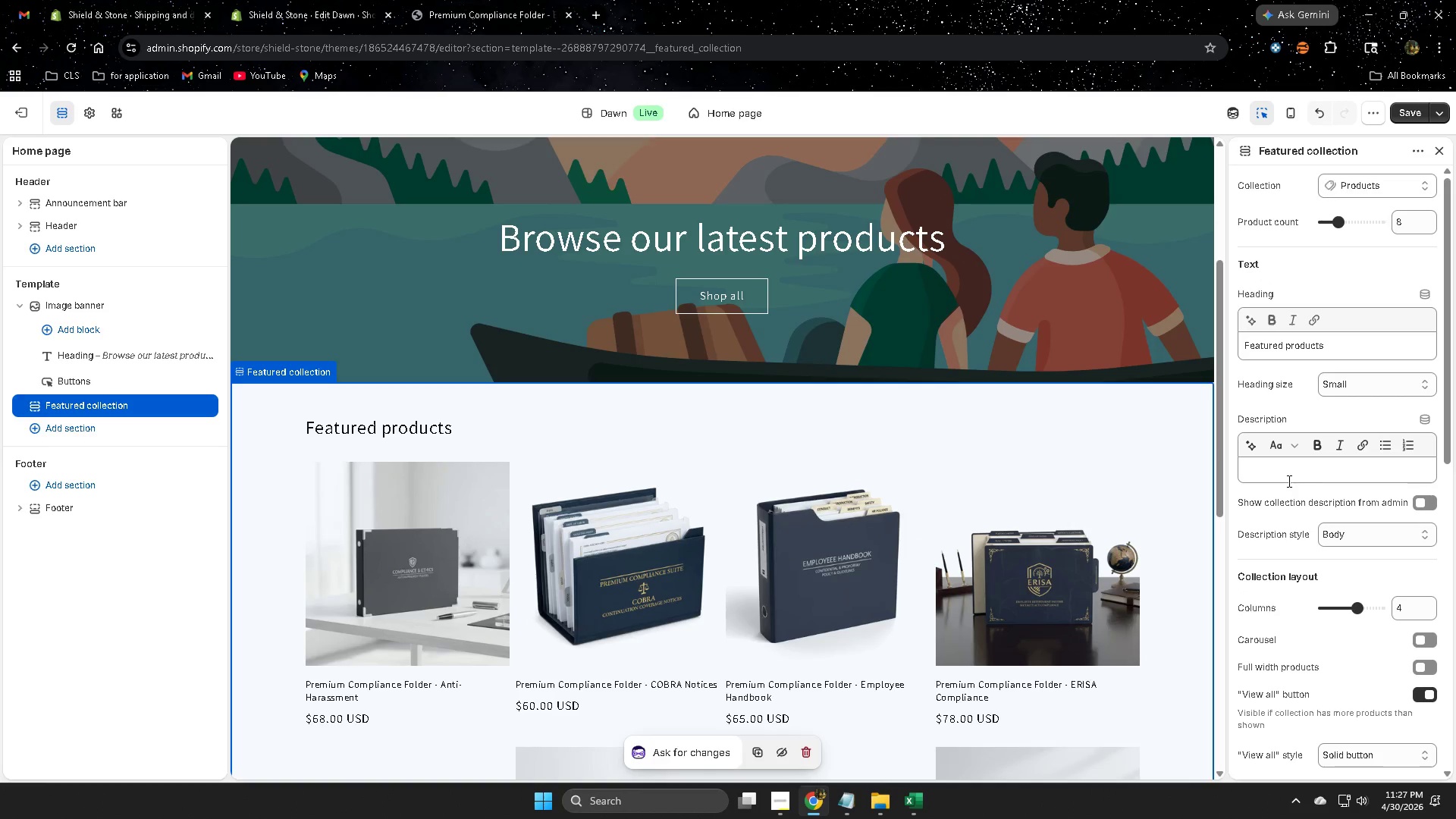 
scroll: coordinate [1360, 636], scroll_direction: down, amount: 4.0
 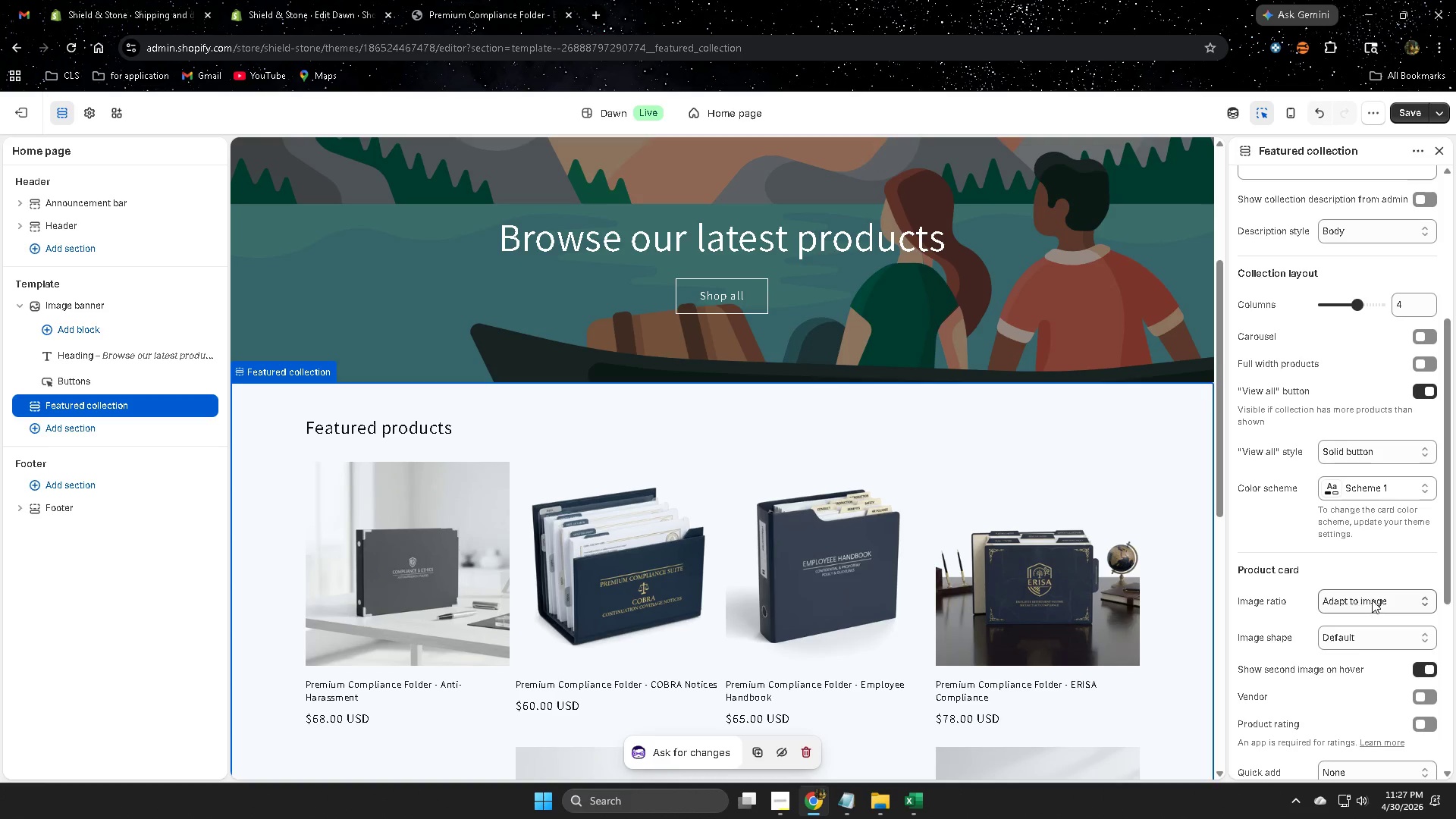 
left_click([1372, 600])
 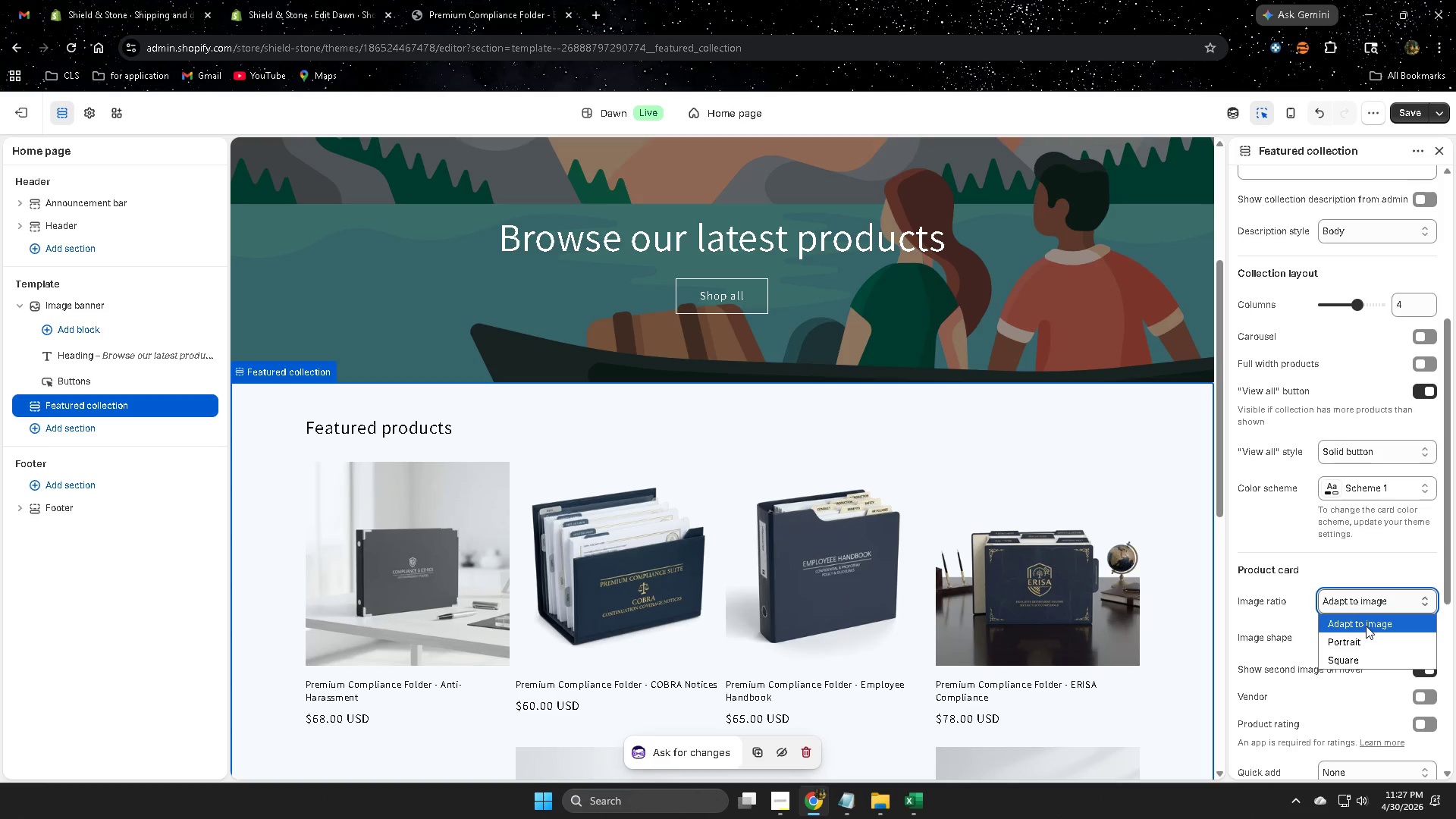 
left_click([1365, 657])
 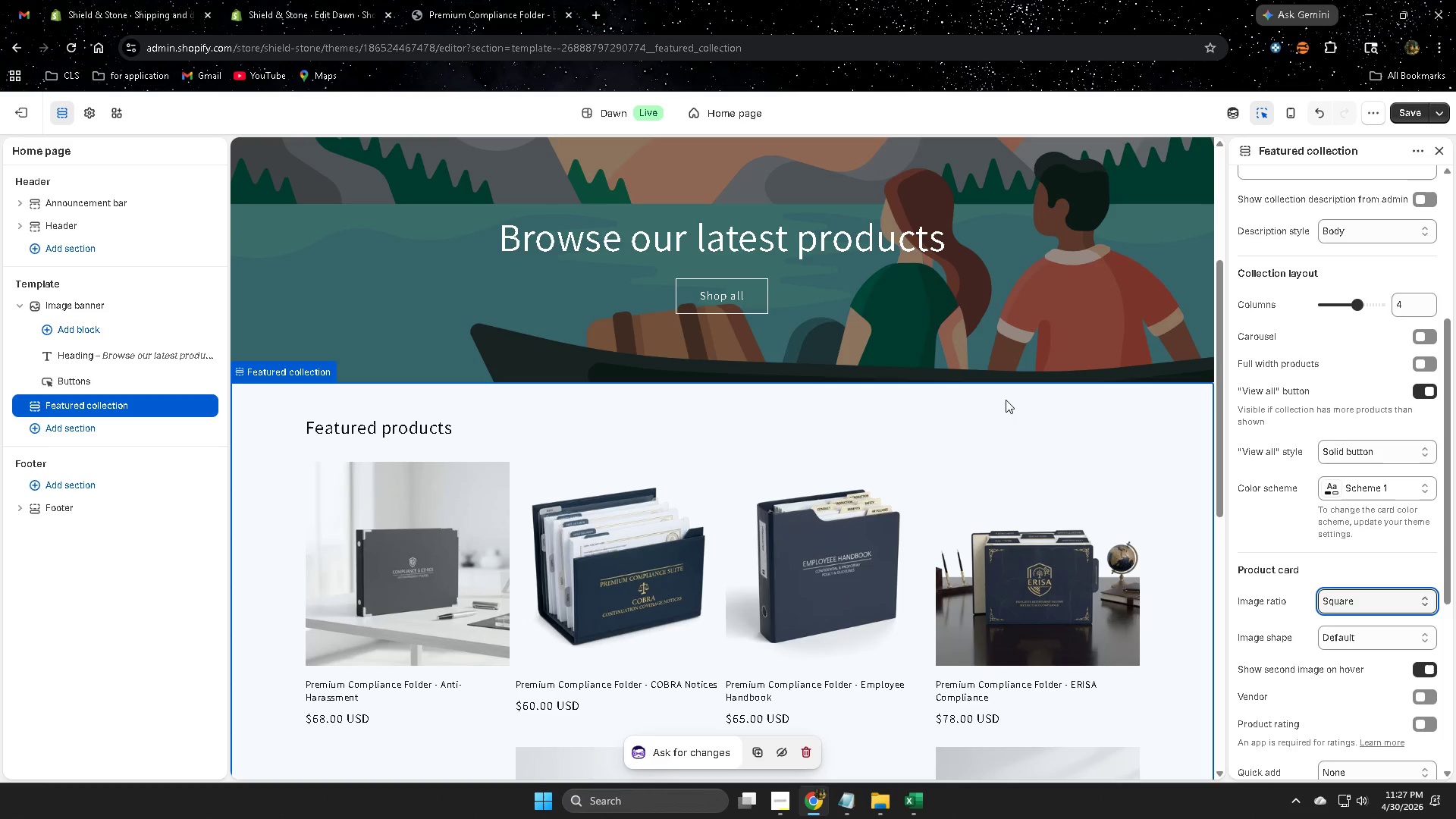 
scroll: coordinate [1059, 412], scroll_direction: down, amount: 3.0
 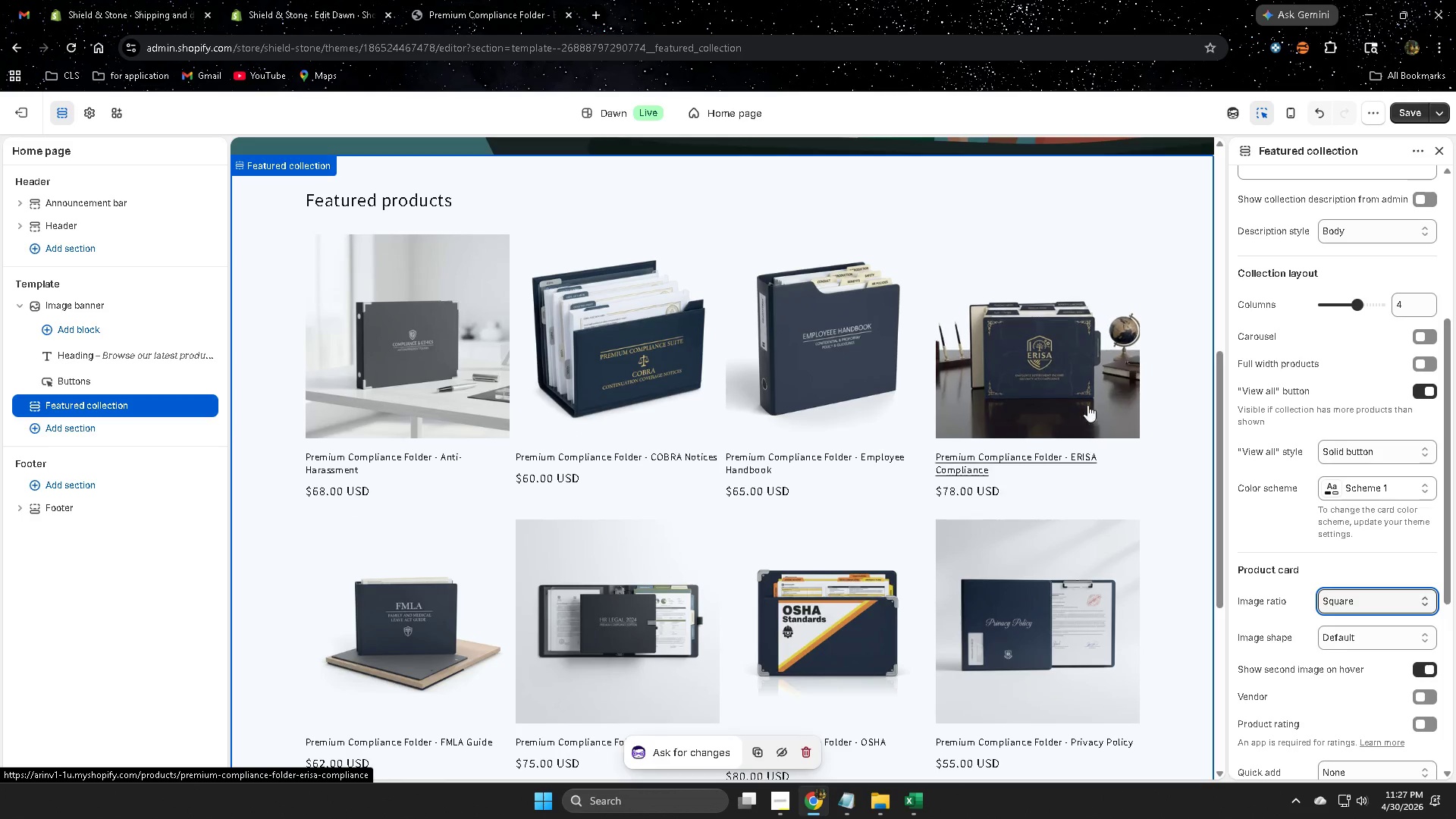 
scroll: coordinate [882, 357], scroll_direction: up, amount: 9.0
 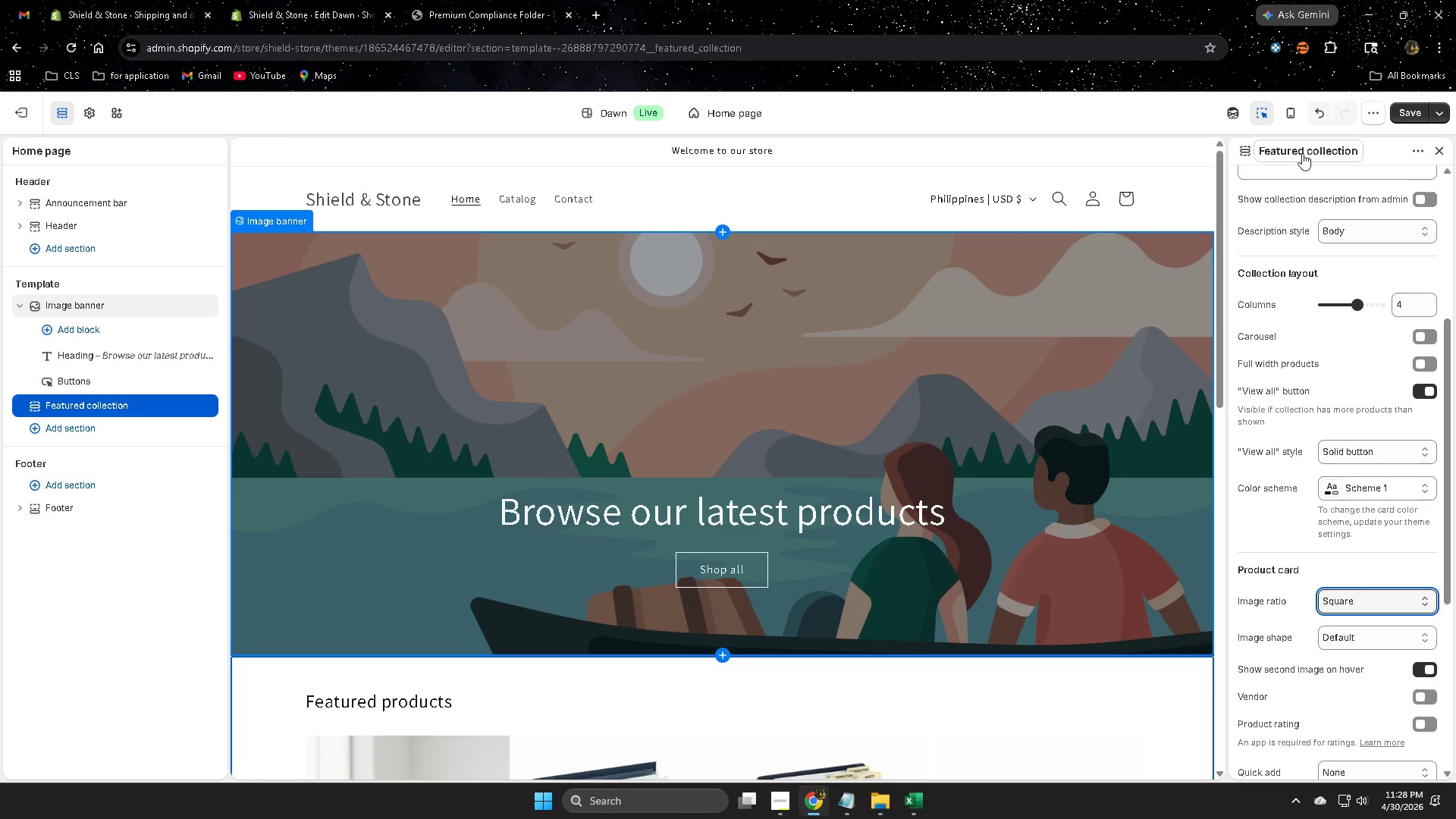 
left_click_drag(start_coordinate=[1238, 490], to_coordinate=[1248, 490])
 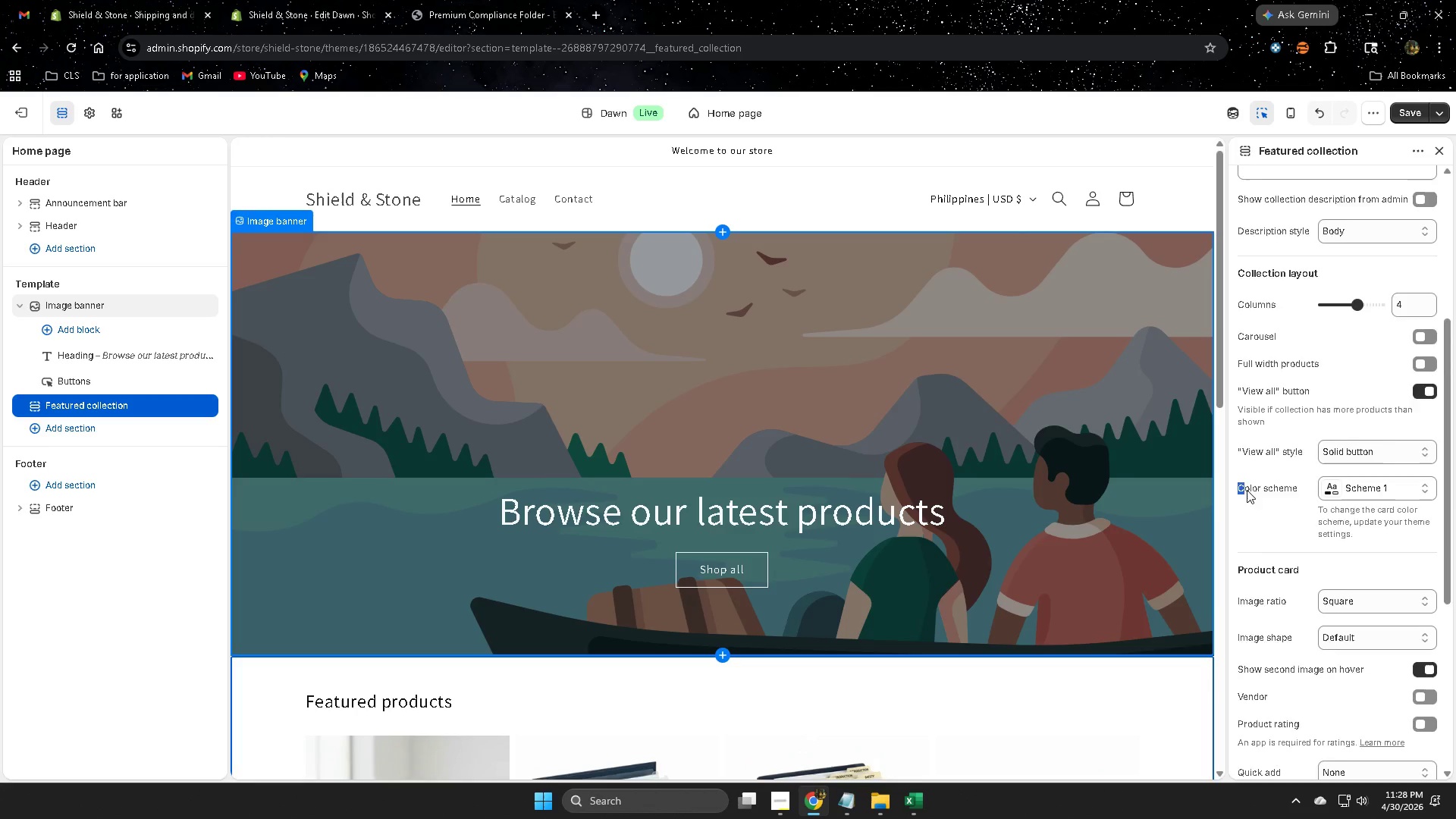 
scroll: coordinate [1324, 535], scroll_direction: up, amount: 4.0
 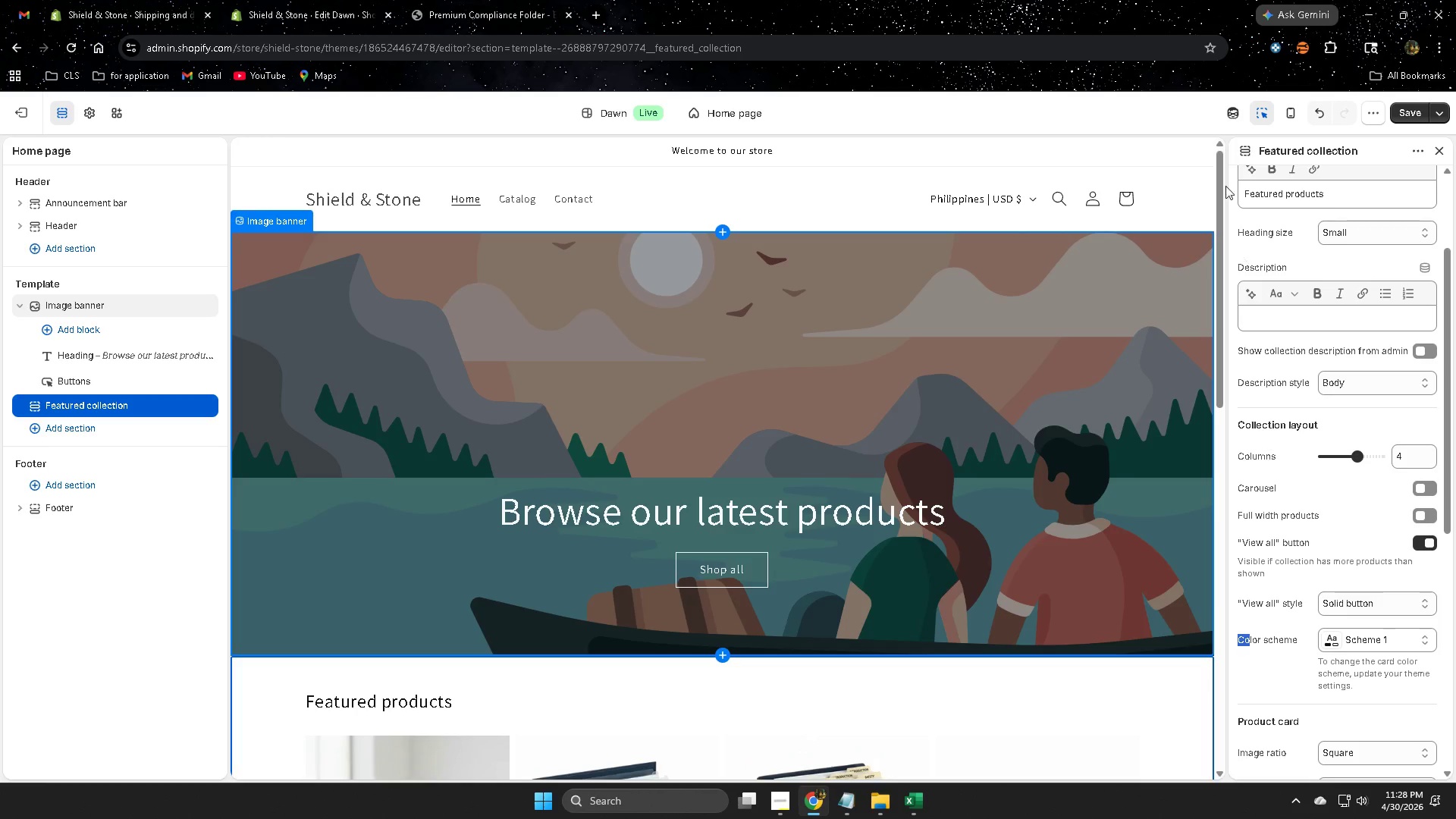 
left_click([1238, 104])
 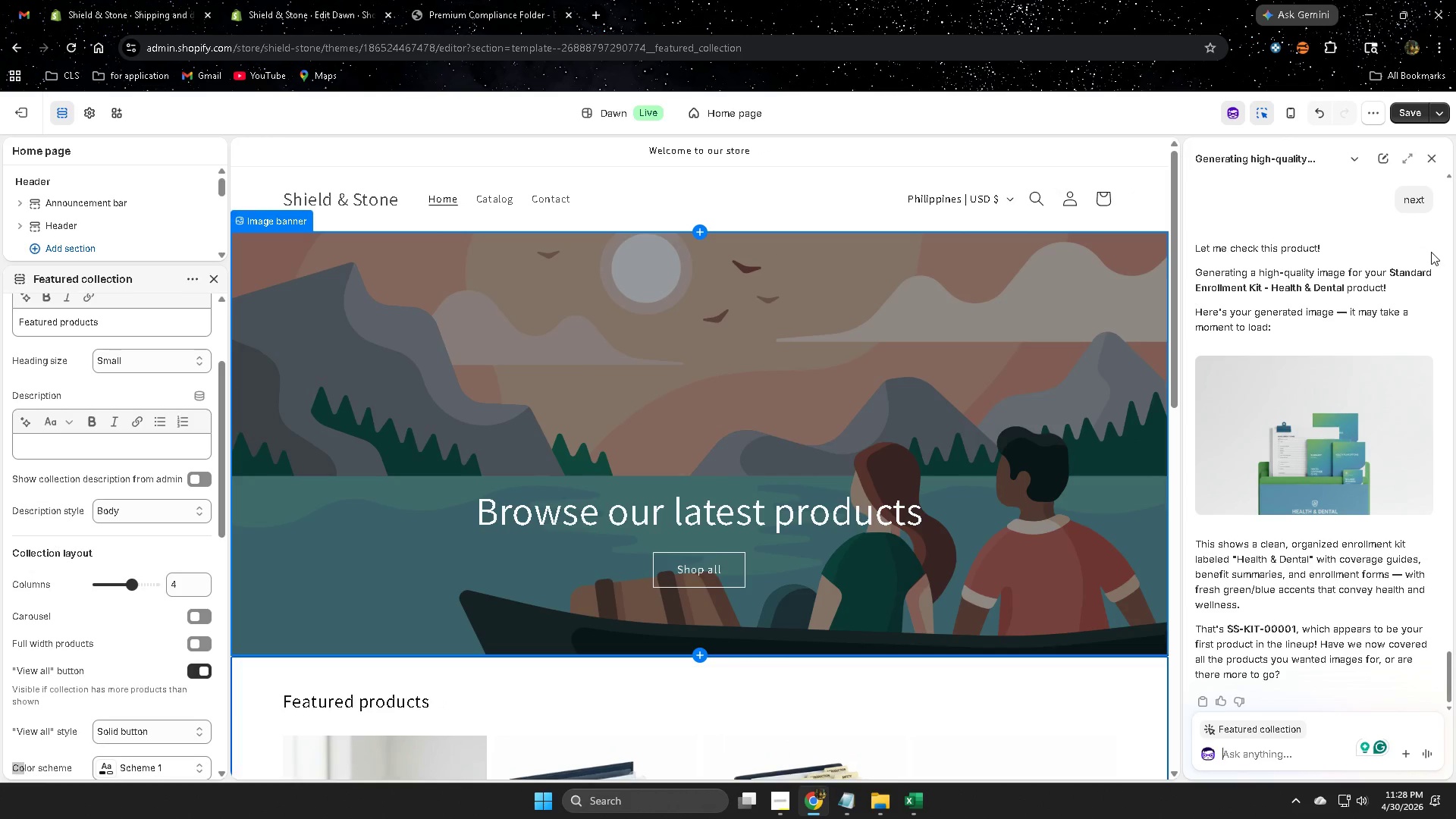 
left_click([1388, 161])
 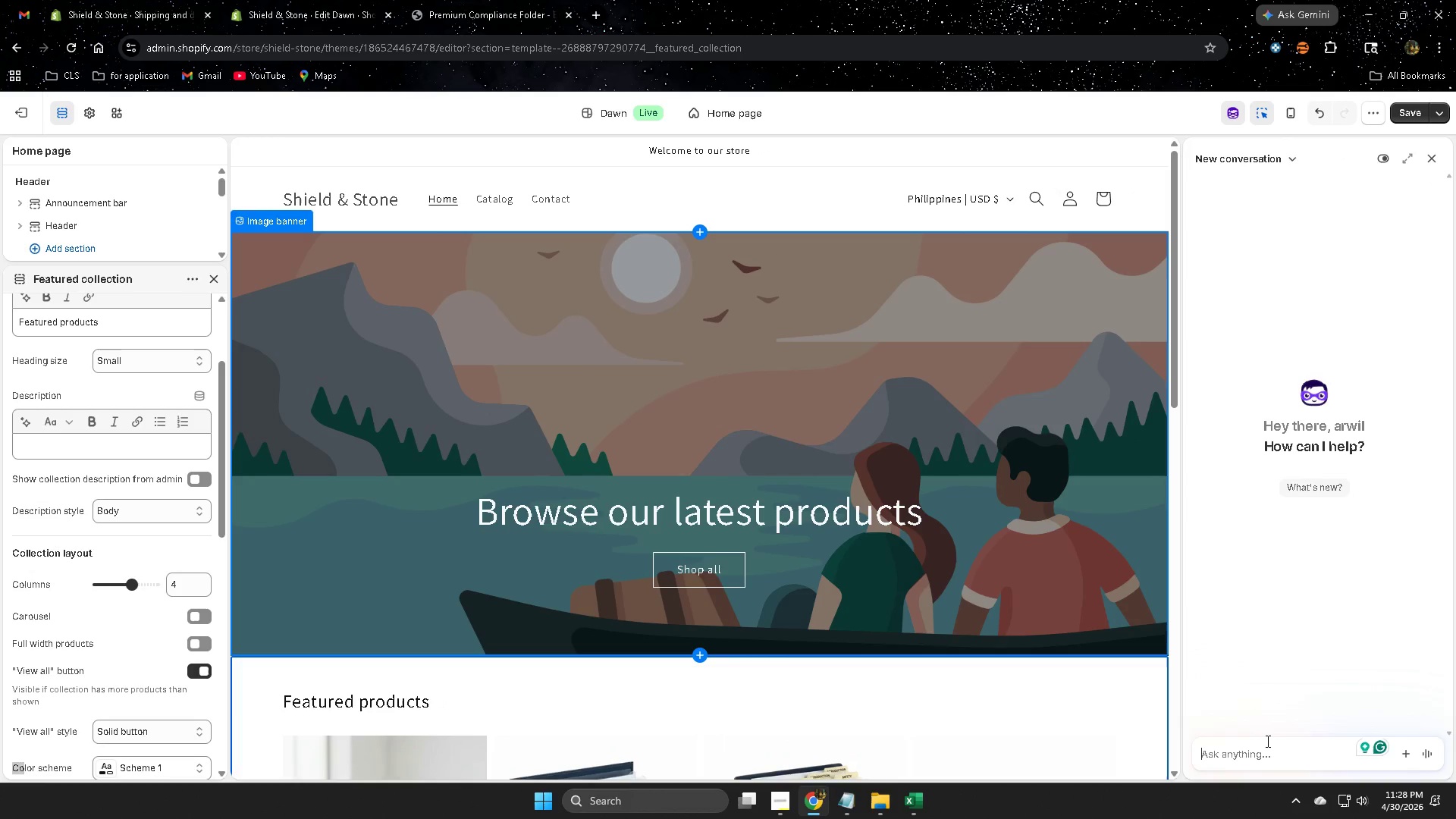 
type(can you m)
key(Backspace)
key(Backspace)
key(Backspace)
key(Backspace)
type(you )
key(Backspace)
key(Backspace)
key(Backspace)
key(Backspace)
key(Backspace)
type(you make my te)
key(Backspace)
type(henme )
key(Backspace)
key(Backspace)
key(Backspace)
key(Backspace)
type(ne )
key(Backspace)
key(Backspace)
key(Backspace)
type(me adapt to my store prid)
key(Backspace)
key(Backspace)
type(oduct )
 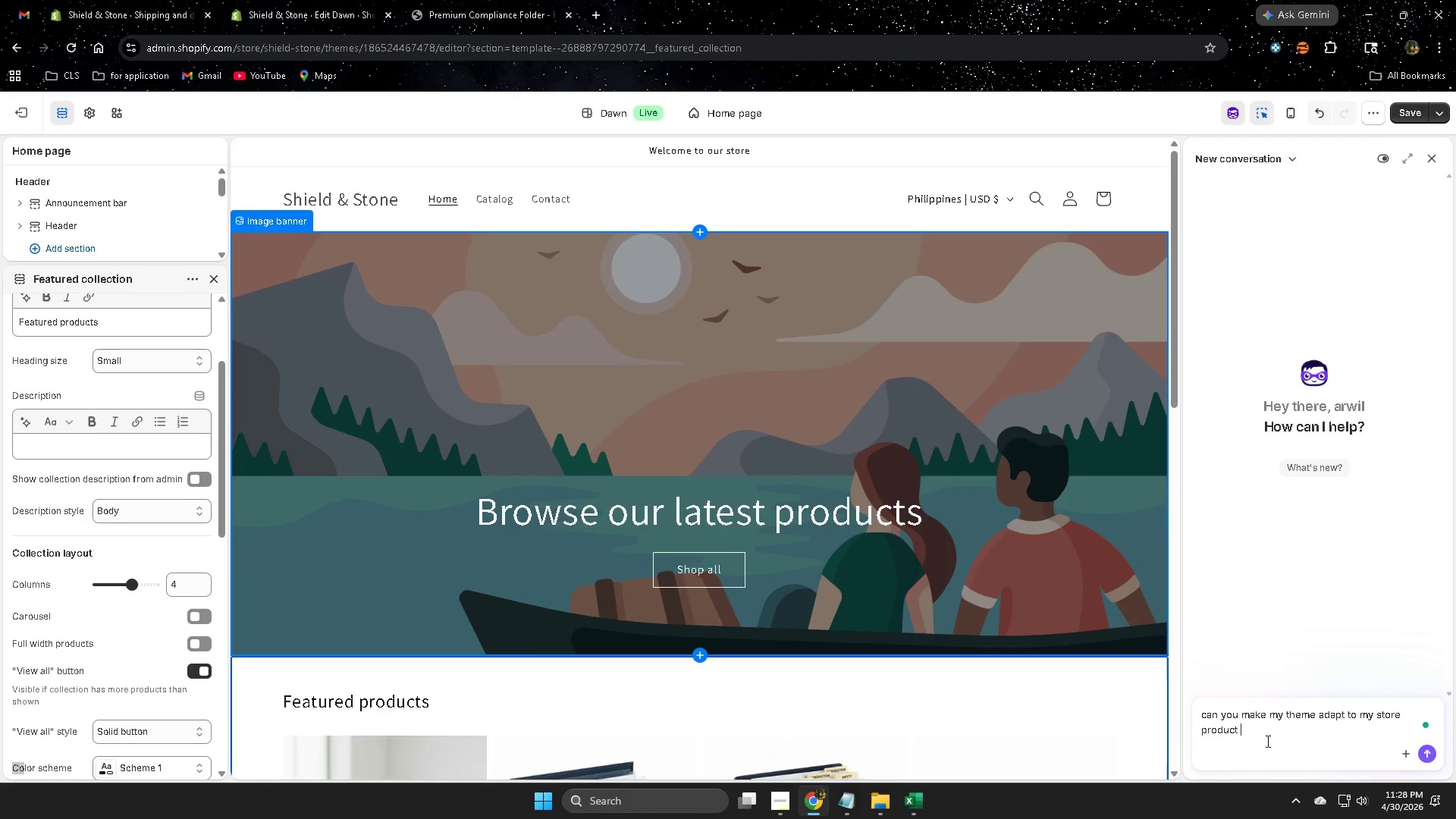 
key(Enter)
 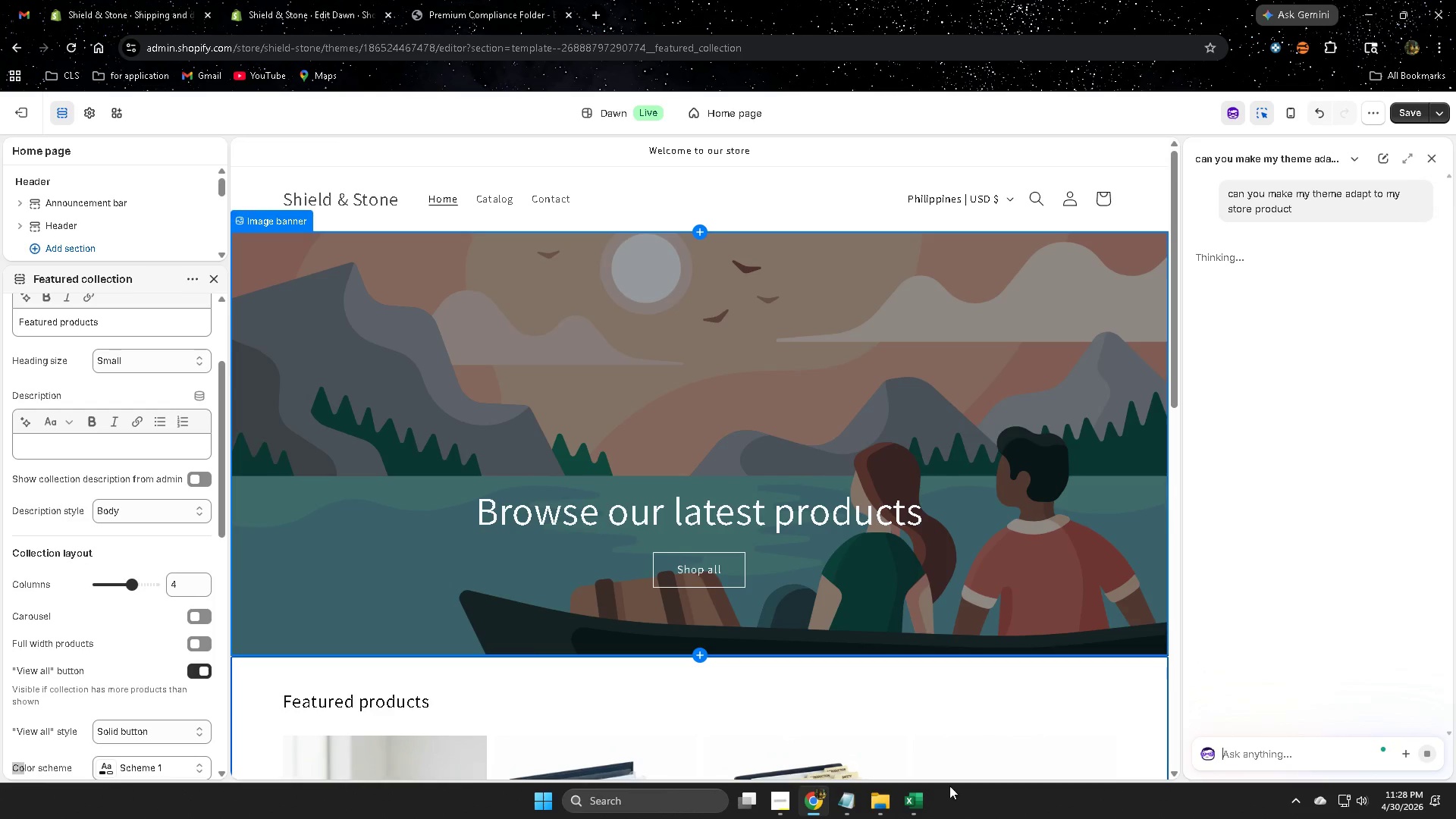 
left_click([779, 795])